 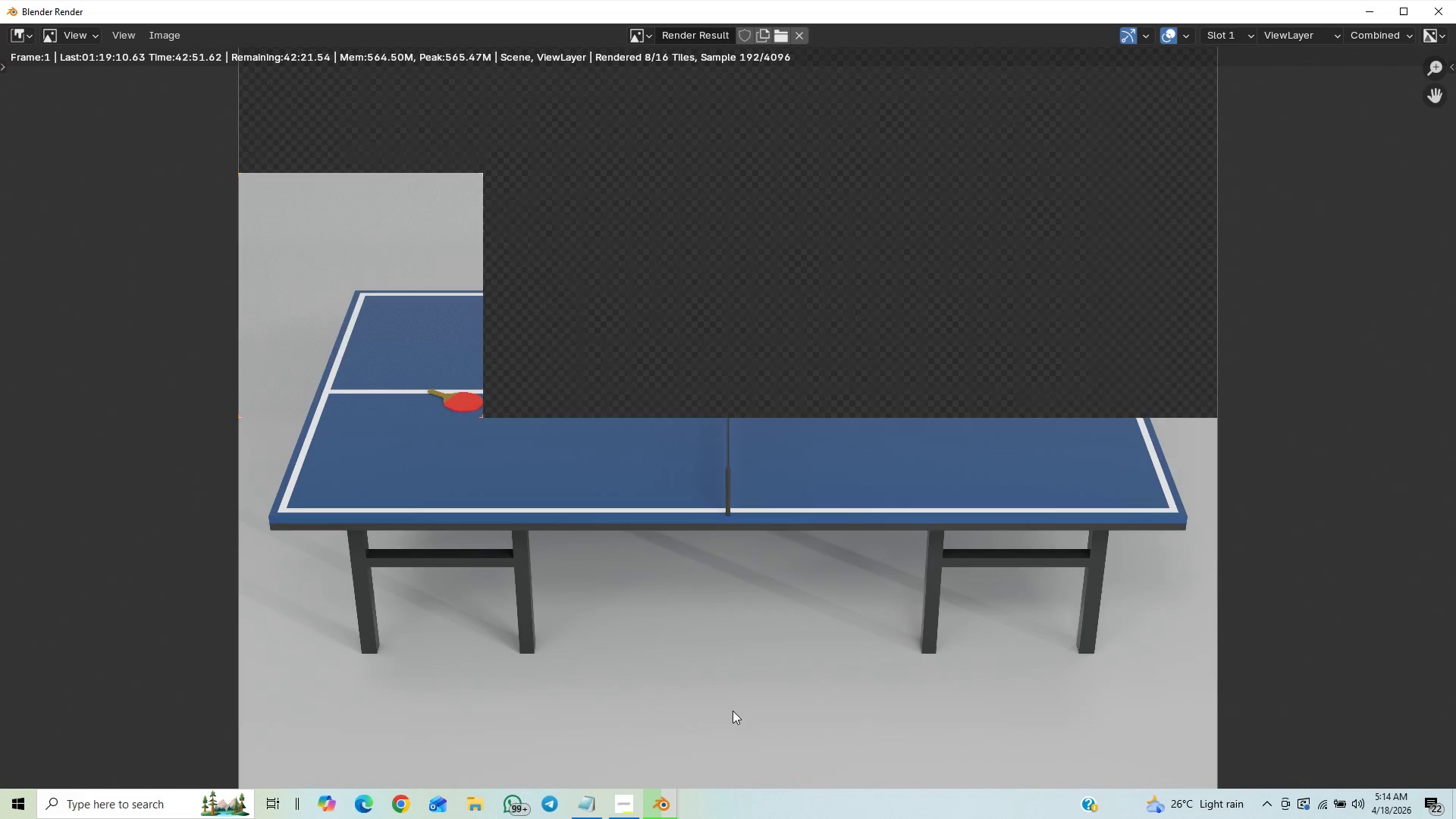 
scroll: coordinate [734, 707], scroll_direction: up, amount: 3.0
 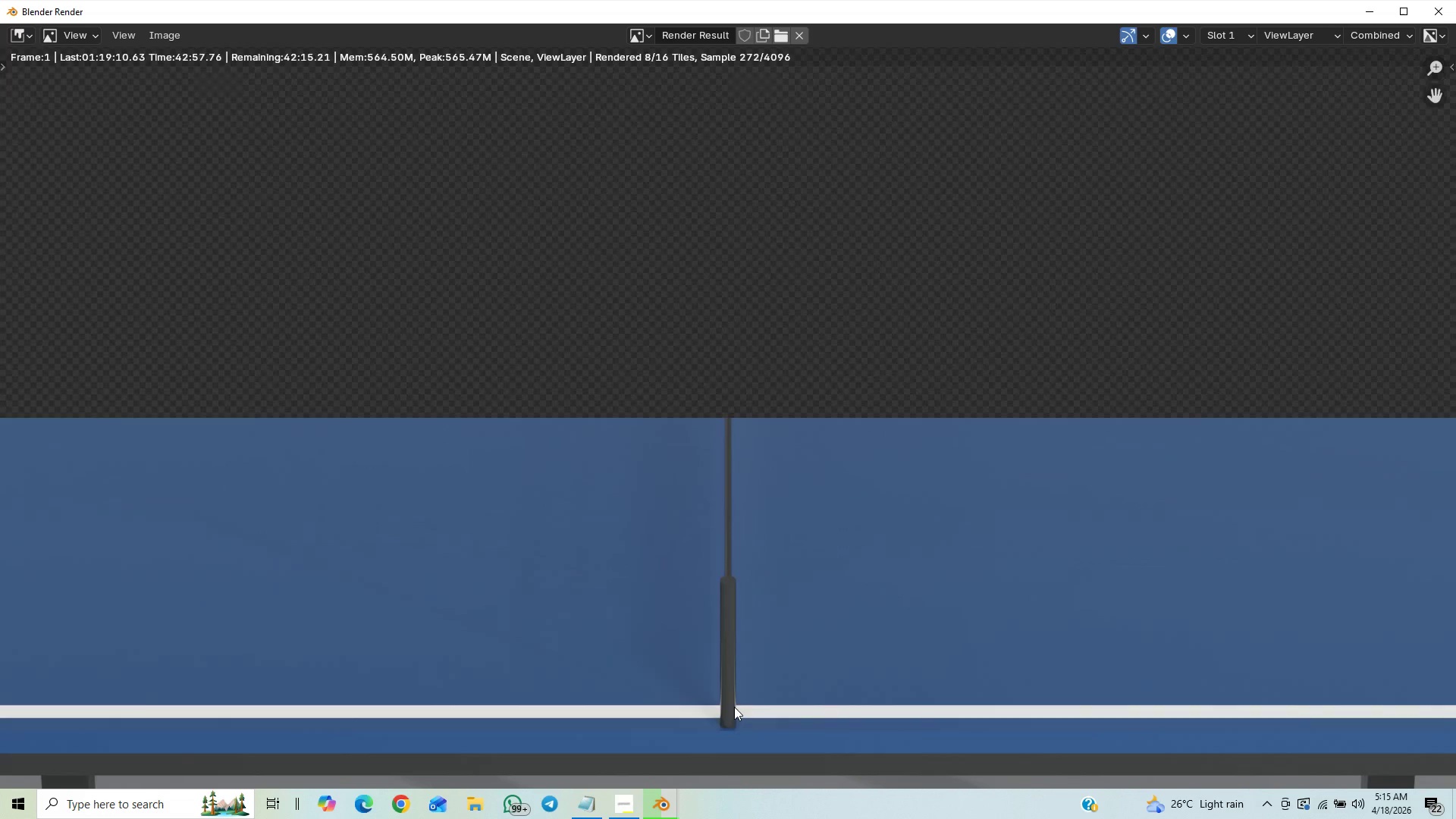 
scroll: coordinate [738, 699], scroll_direction: down, amount: 8.0
 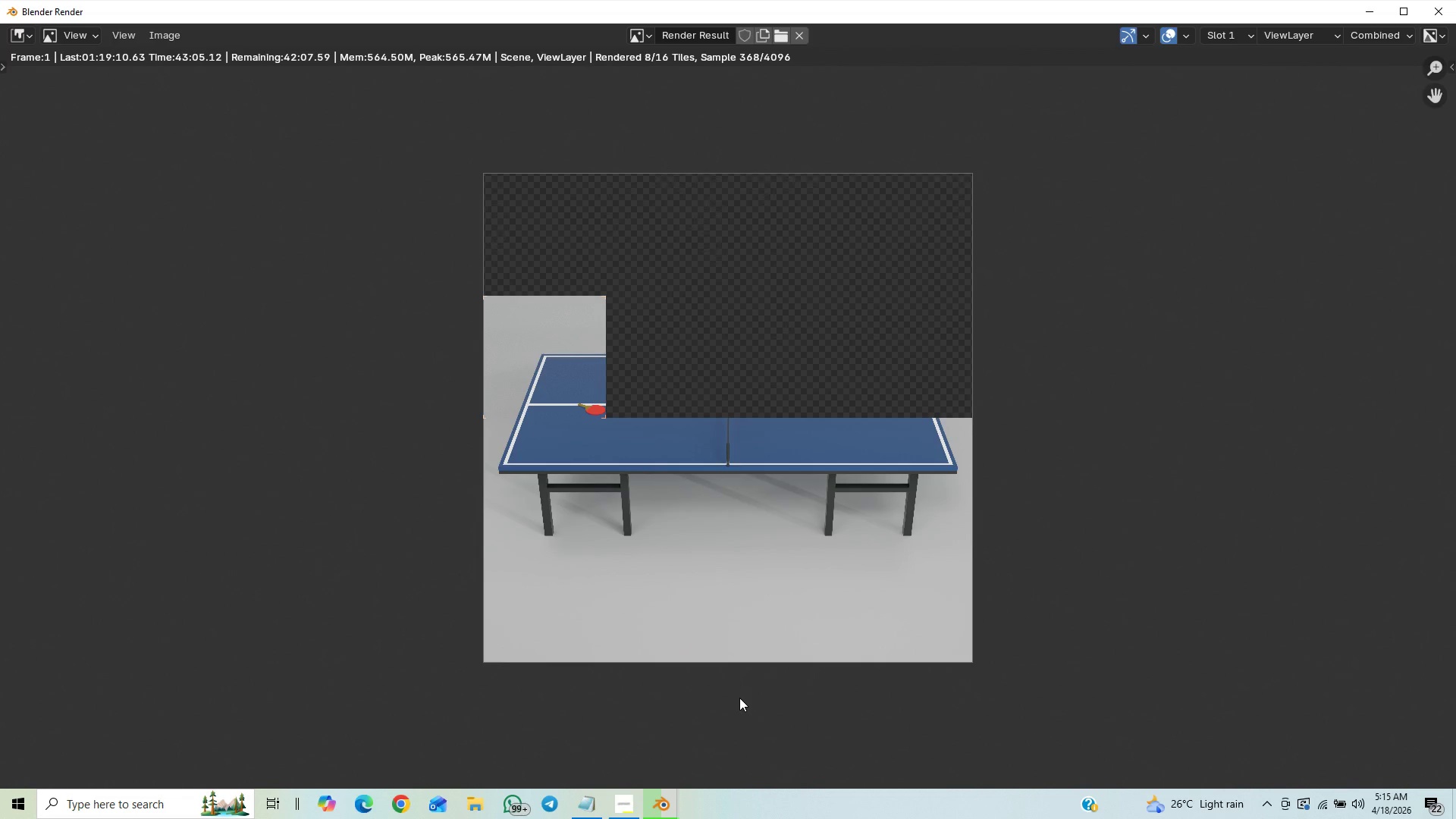 
scroll: coordinate [742, 695], scroll_direction: up, amount: 42.0
 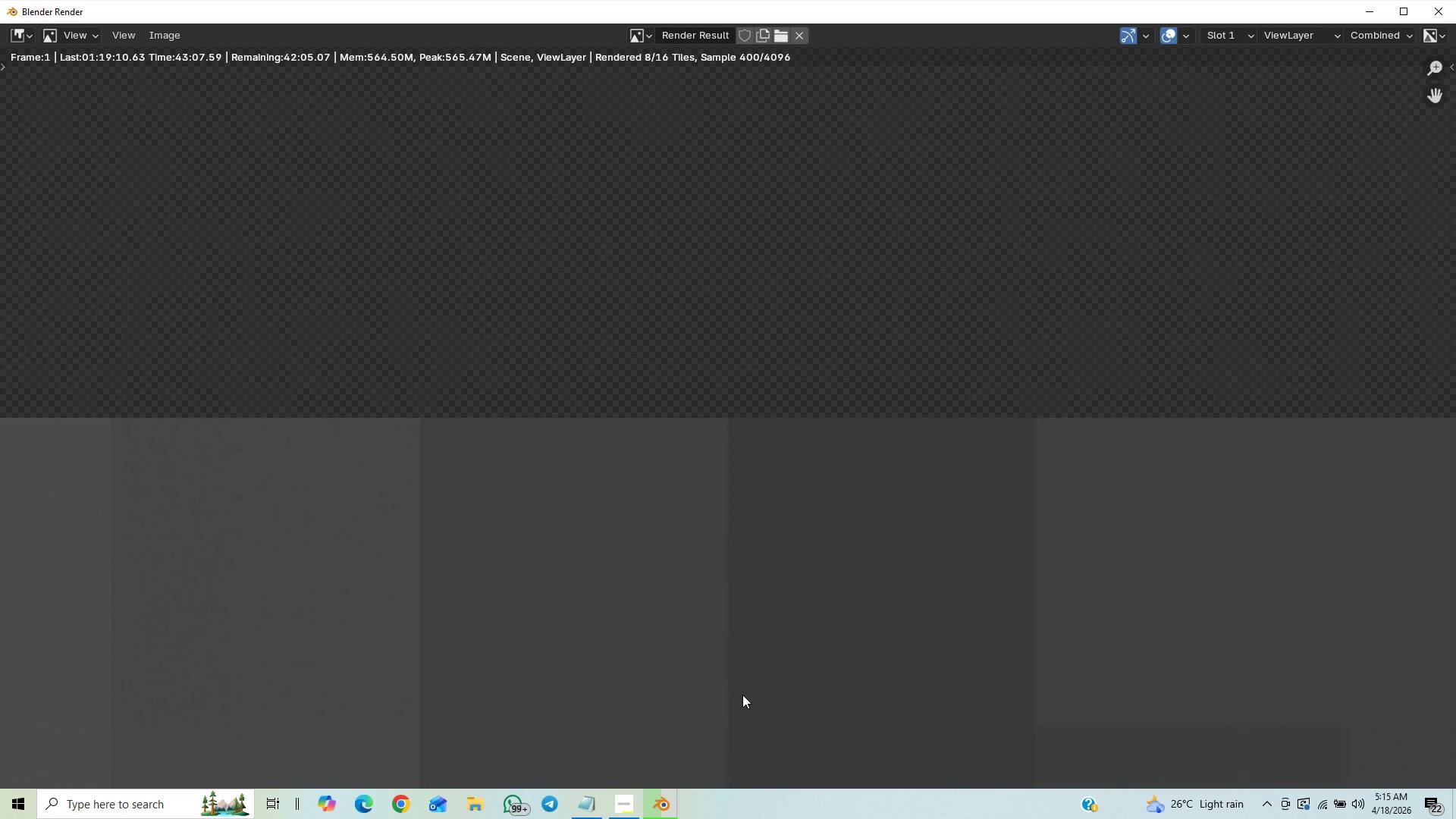 
scroll: coordinate [742, 695], scroll_direction: down, amount: 19.0
 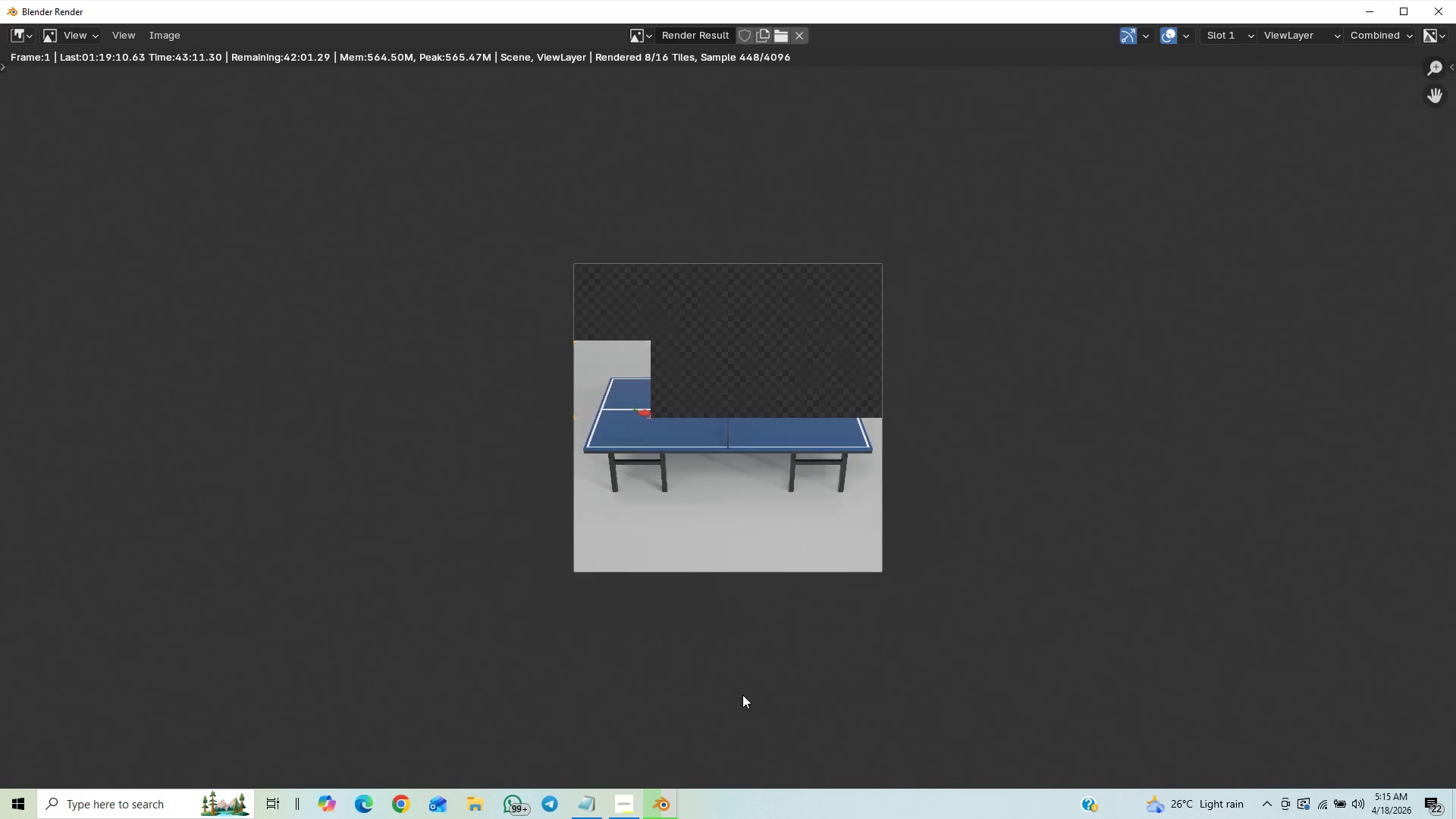 
scroll: coordinate [742, 695], scroll_direction: up, amount: 6.0
 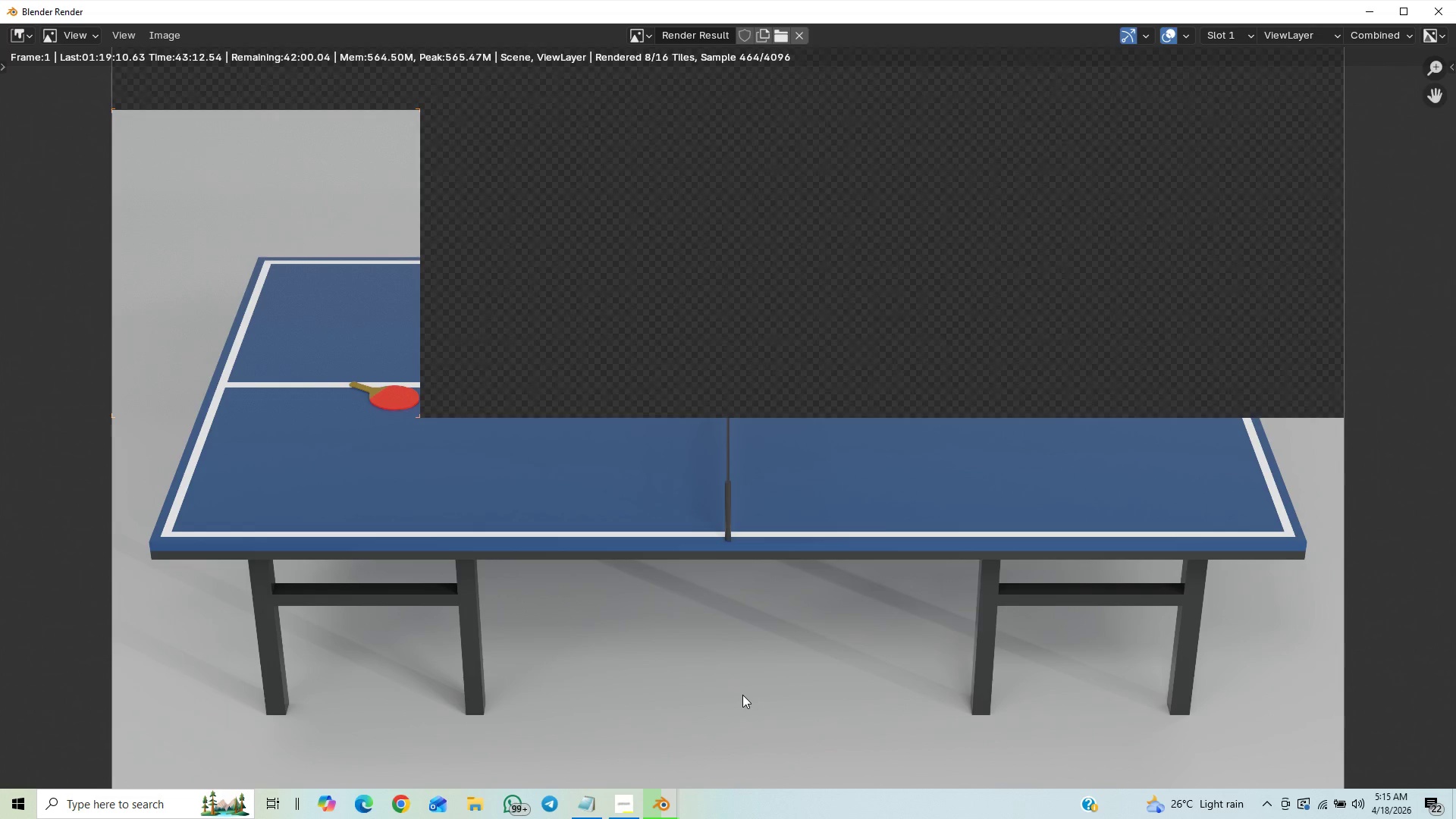 
scroll: coordinate [742, 695], scroll_direction: down, amount: 4.0
 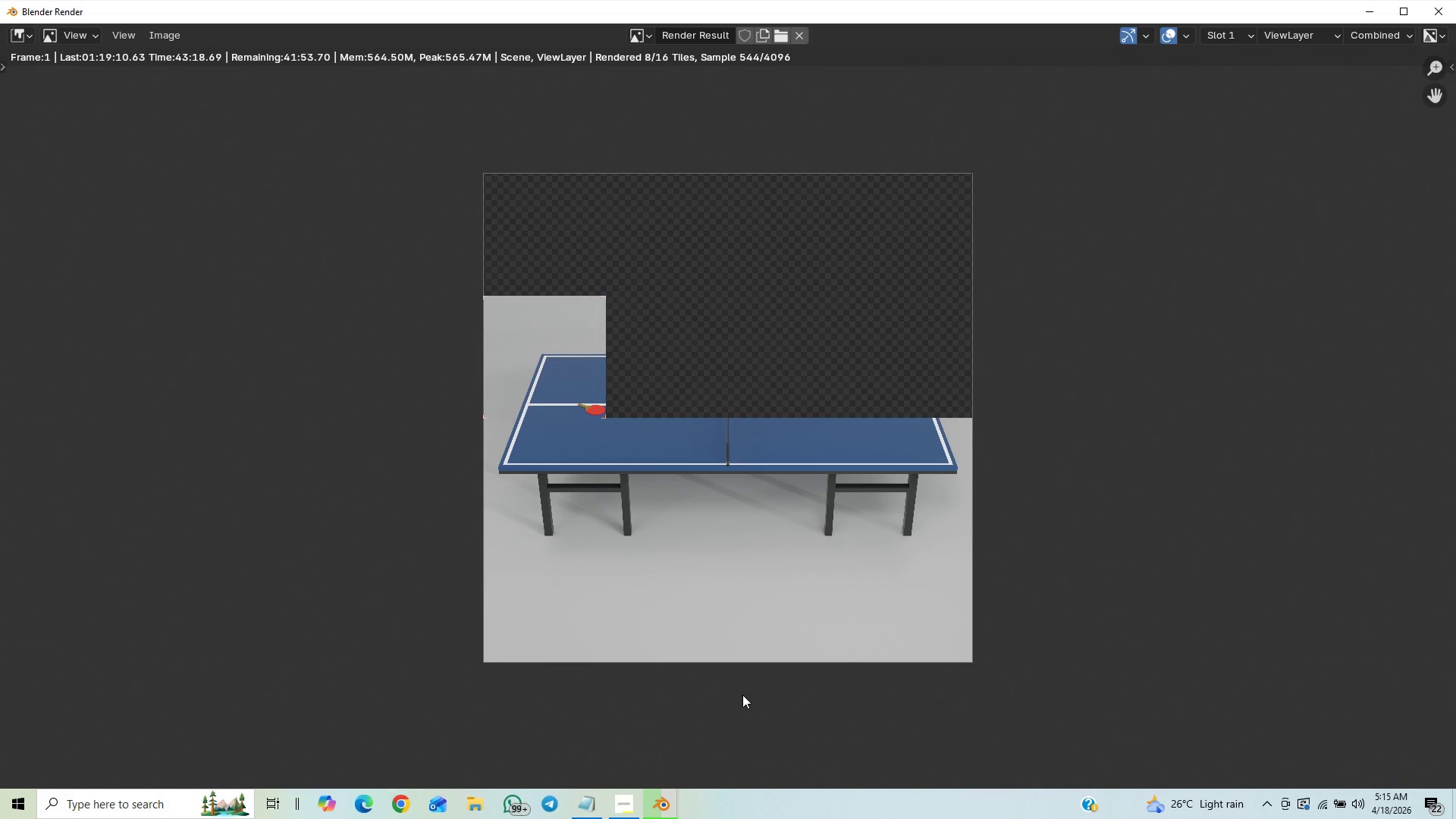 
wait(5.66)
 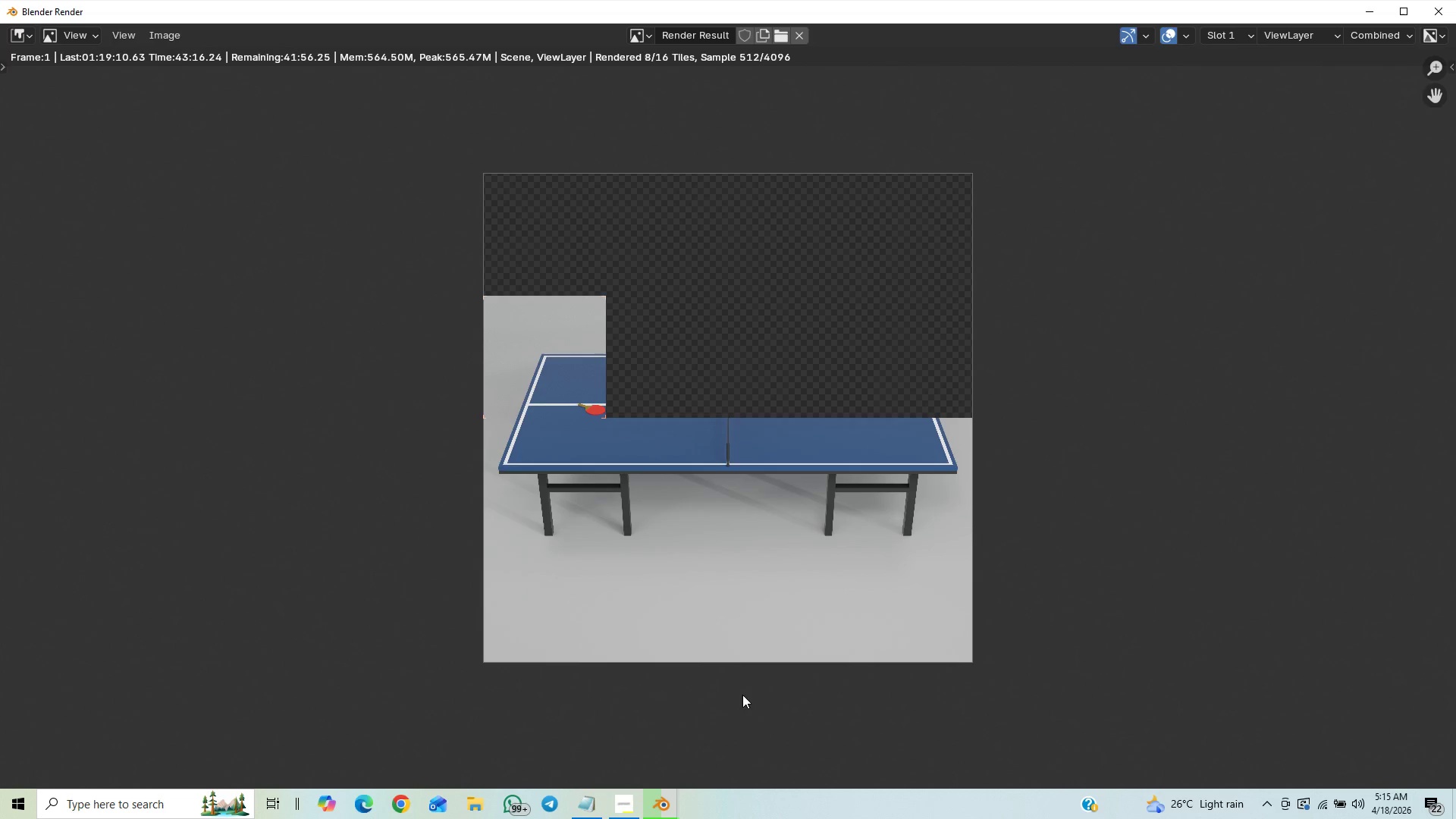 
scroll: coordinate [742, 695], scroll_direction: down, amount: 1.0
 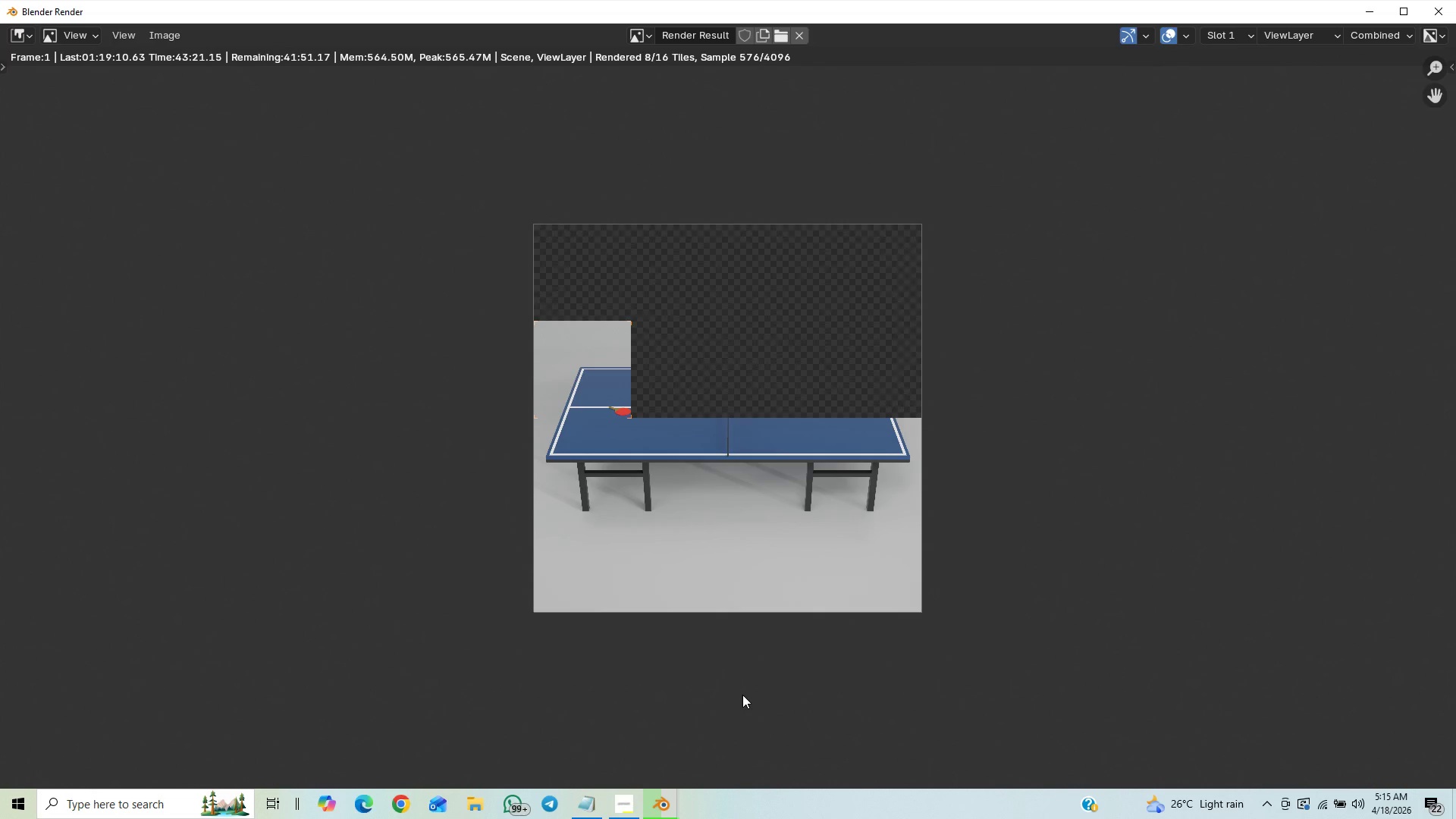 
scroll: coordinate [742, 695], scroll_direction: up, amount: 1.0
 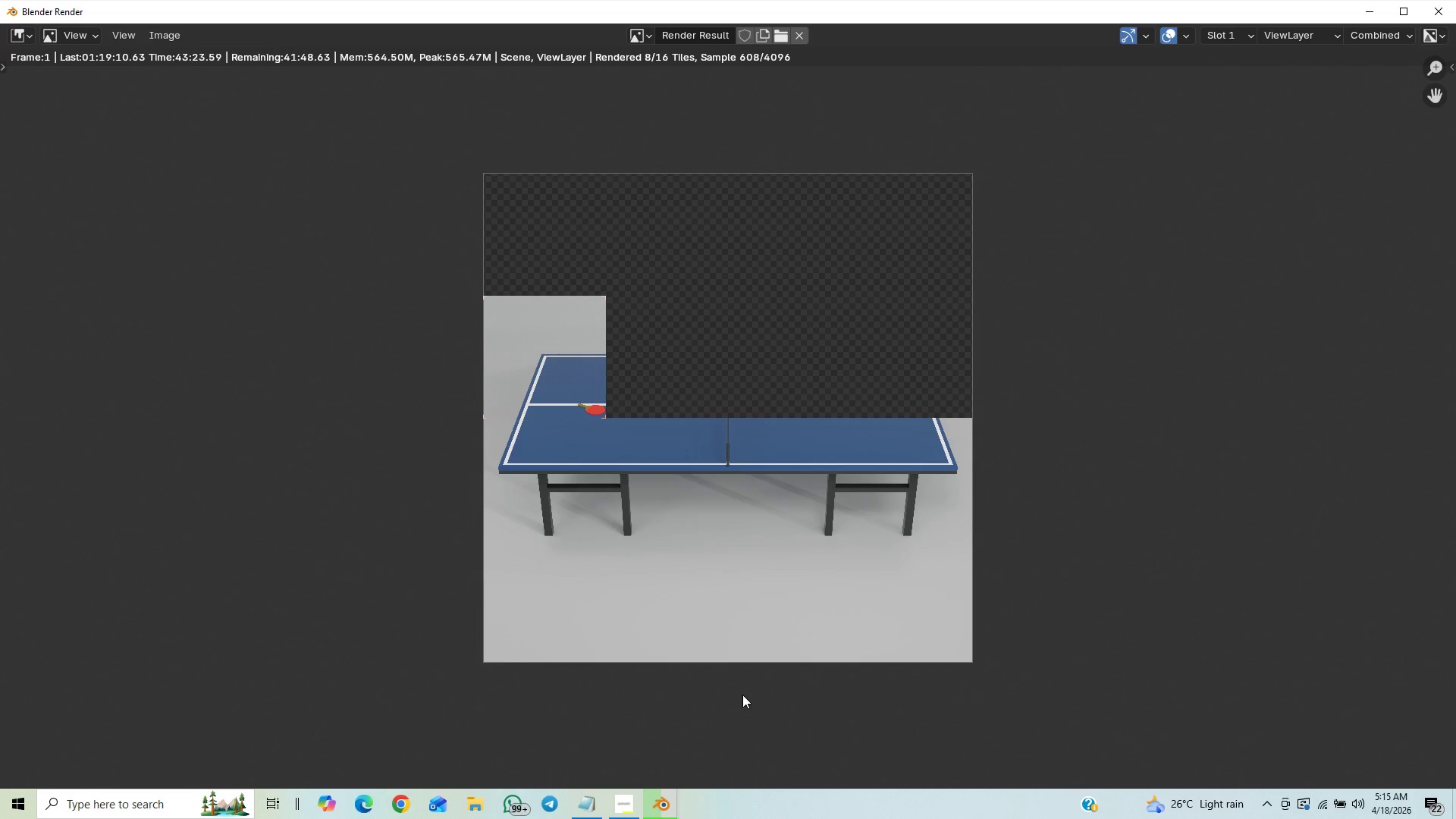 
scroll: coordinate [745, 691], scroll_direction: down, amount: 3.0
 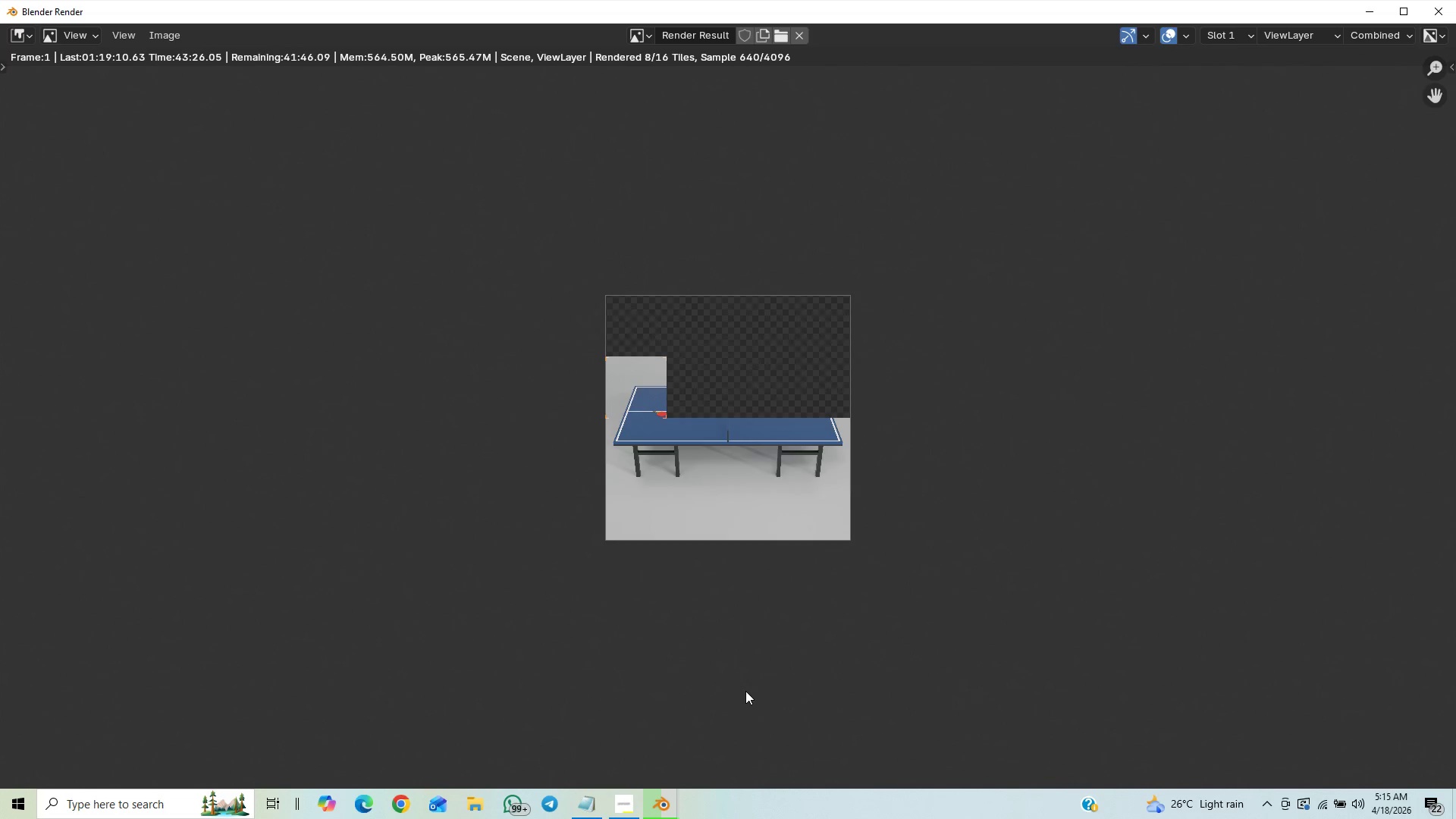 
scroll: coordinate [745, 691], scroll_direction: up, amount: 4.0
 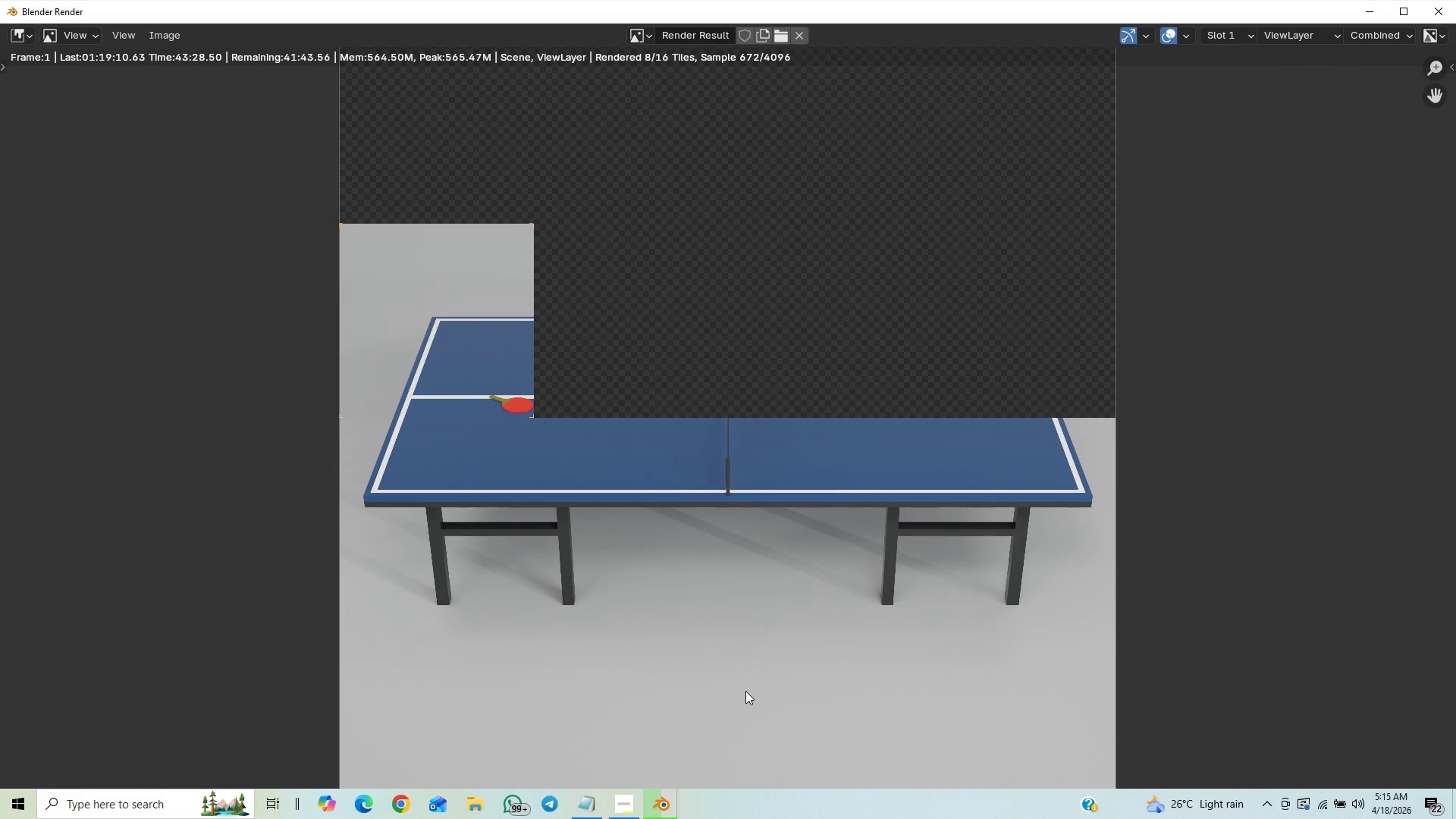 
scroll: coordinate [745, 691], scroll_direction: down, amount: 1.0
 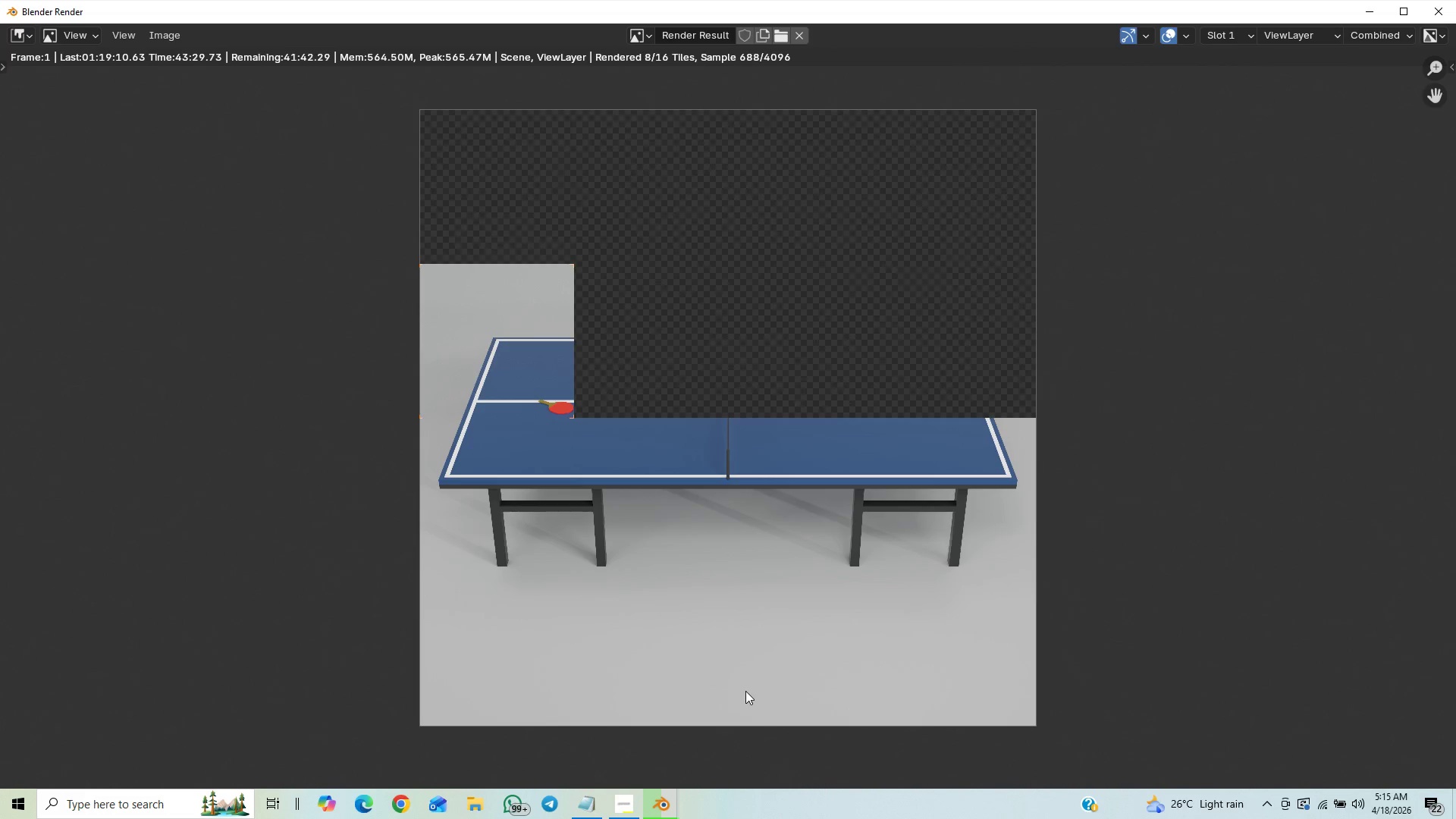 
scroll: coordinate [745, 691], scroll_direction: up, amount: 1.0
 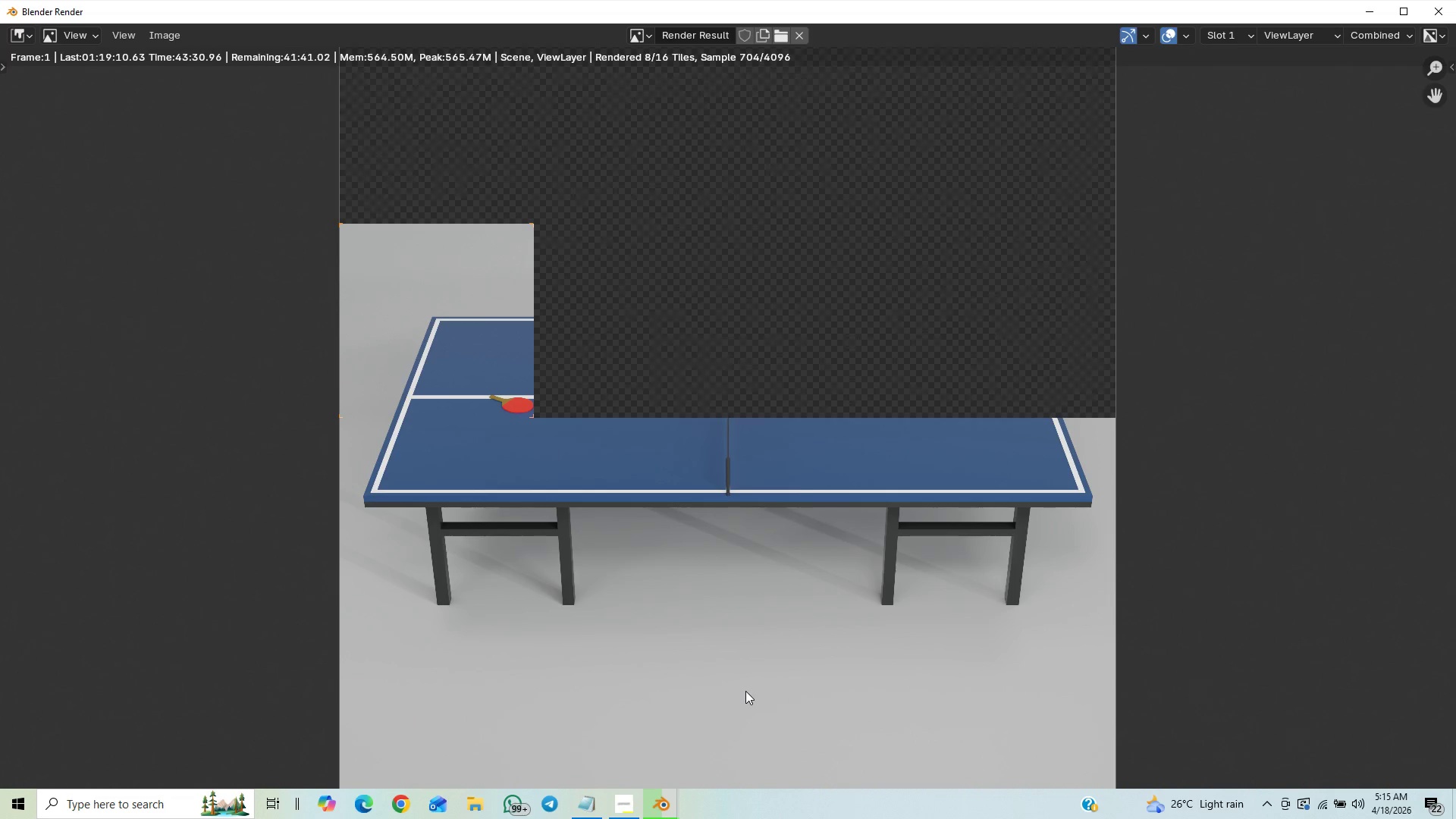 
scroll: coordinate [745, 691], scroll_direction: down, amount: 2.0
 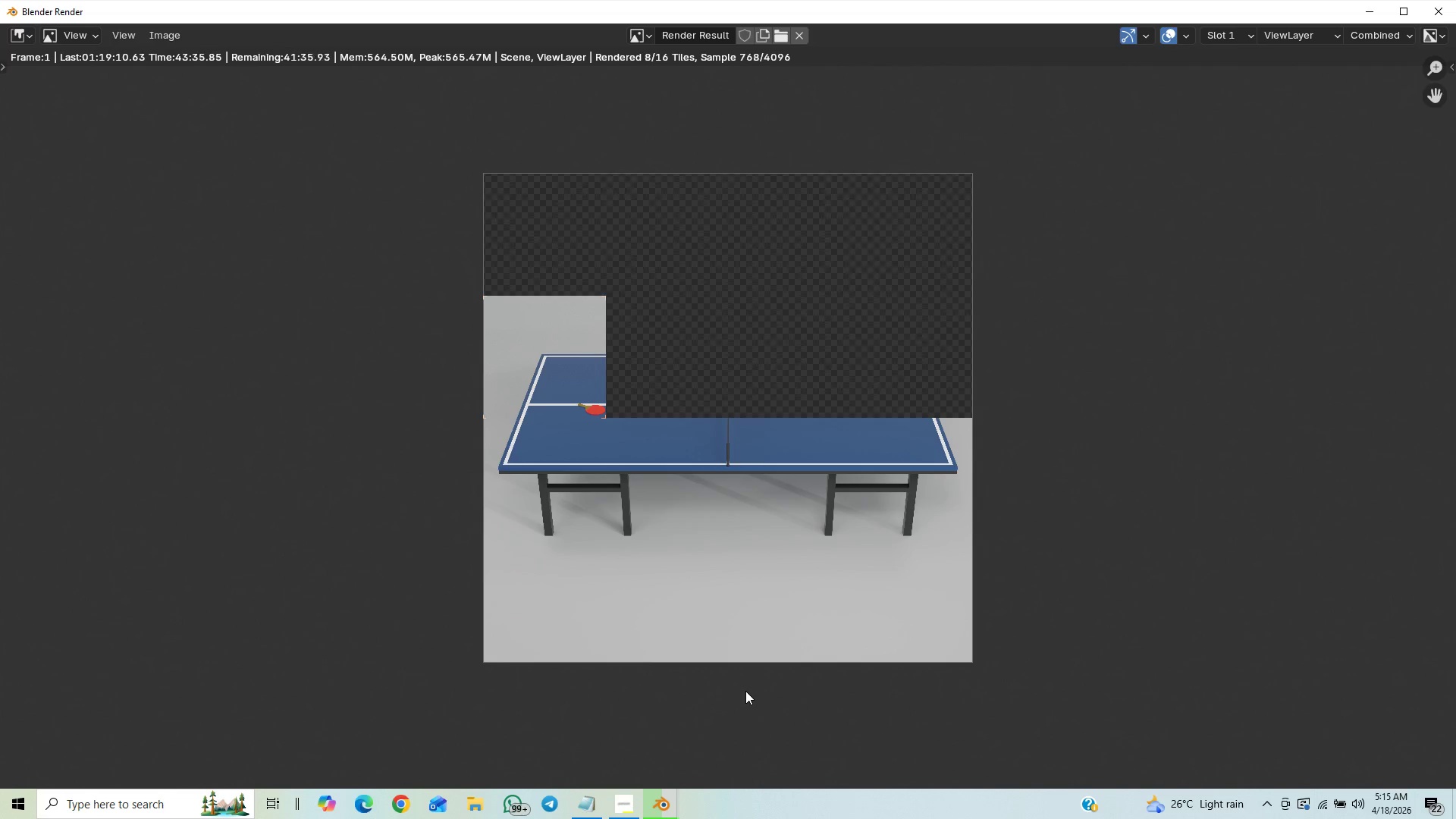 
scroll: coordinate [745, 691], scroll_direction: up, amount: 1.0
 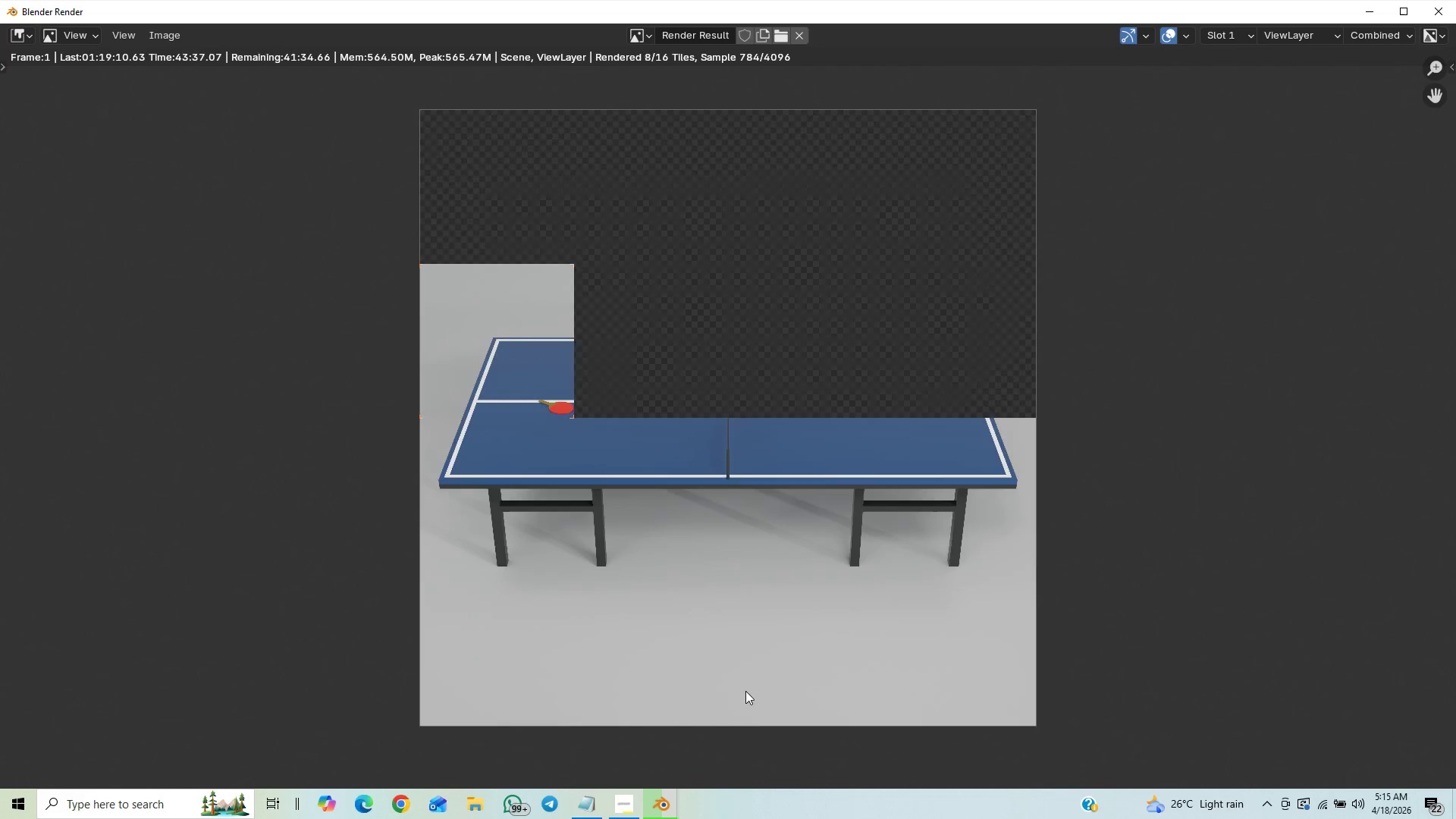 
scroll: coordinate [745, 691], scroll_direction: down, amount: 3.0
 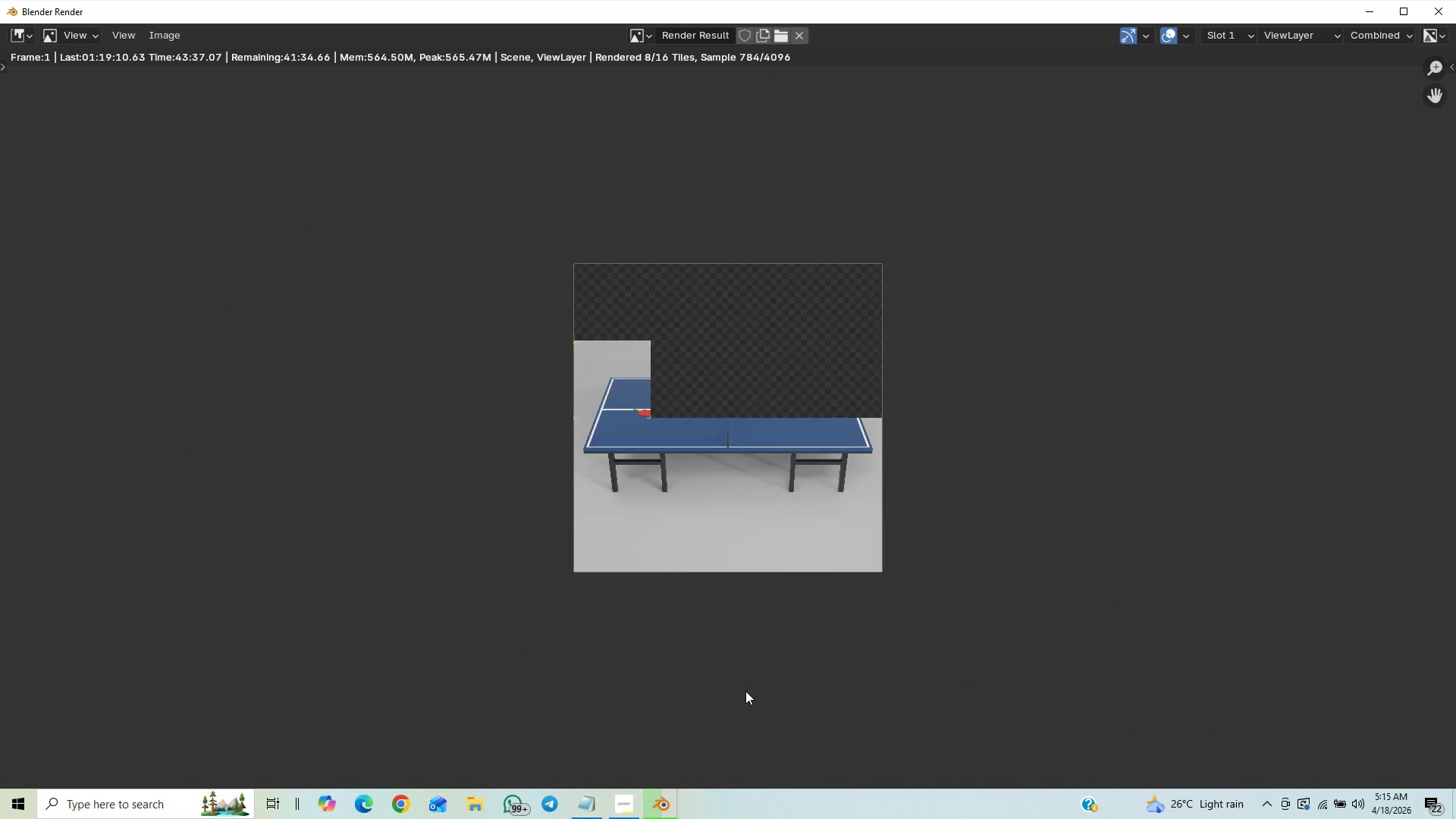 
scroll: coordinate [745, 691], scroll_direction: up, amount: 1.0
 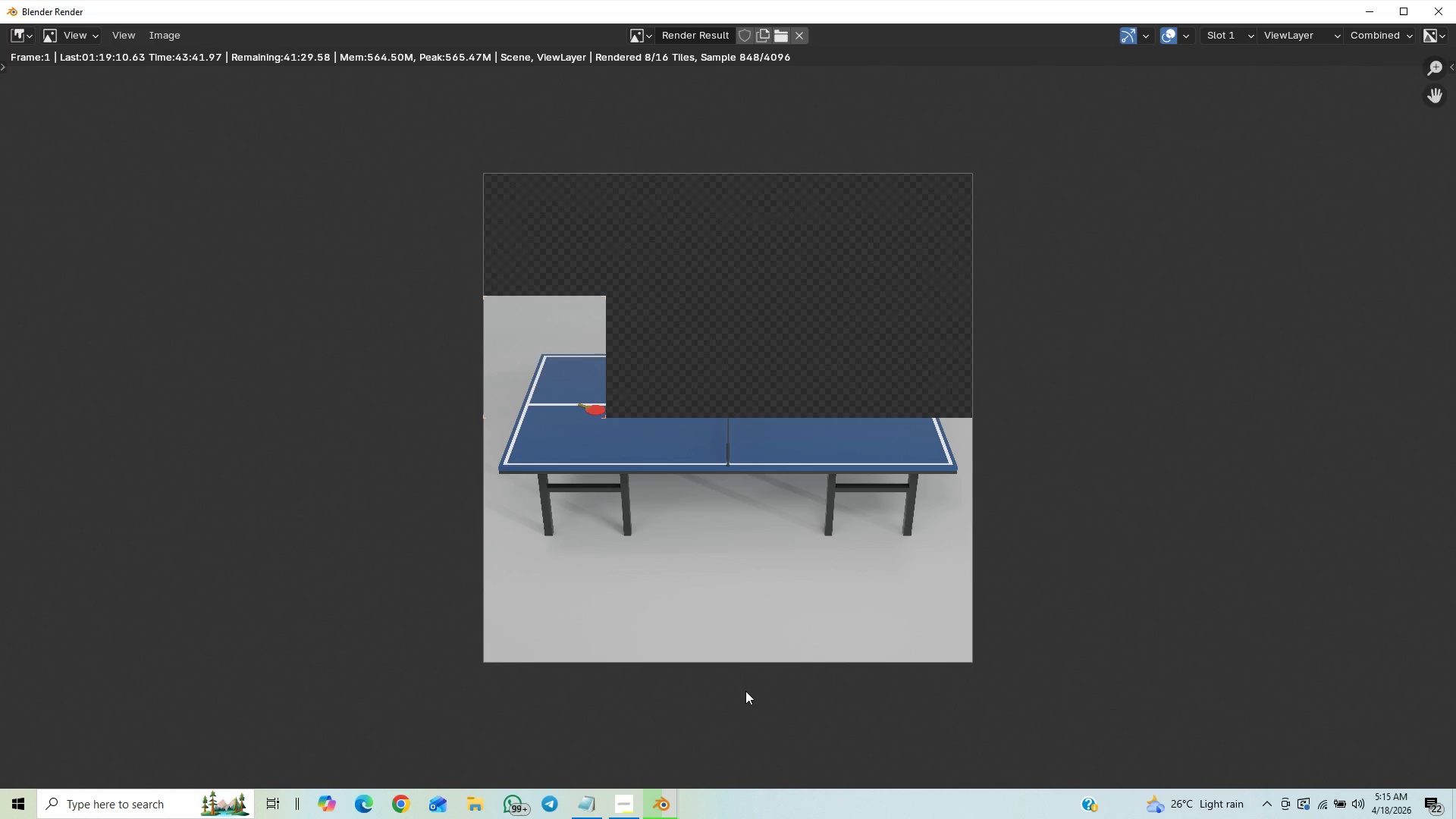 
wait(8.97)
 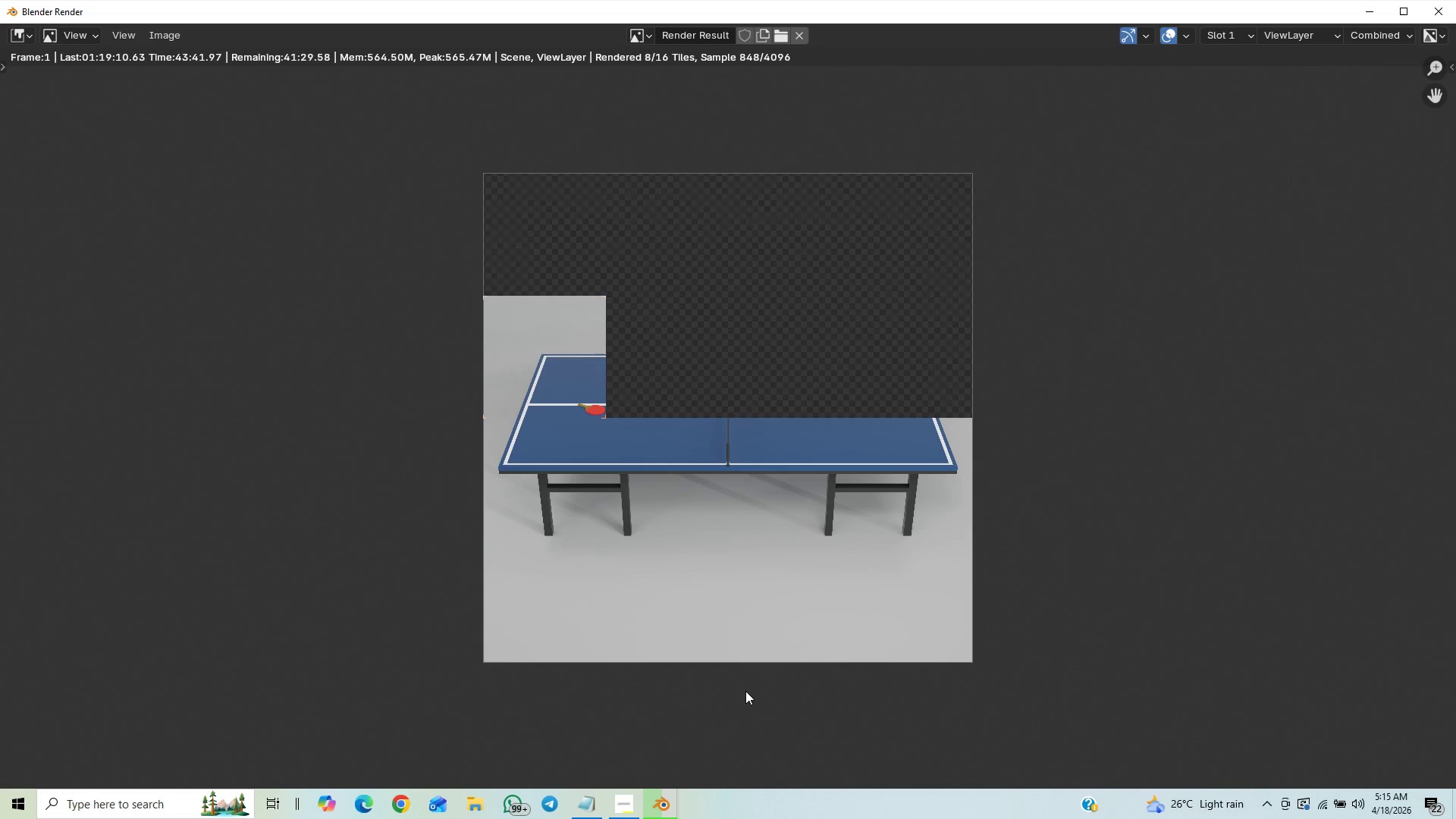 
scroll: coordinate [745, 691], scroll_direction: up, amount: 1.0
 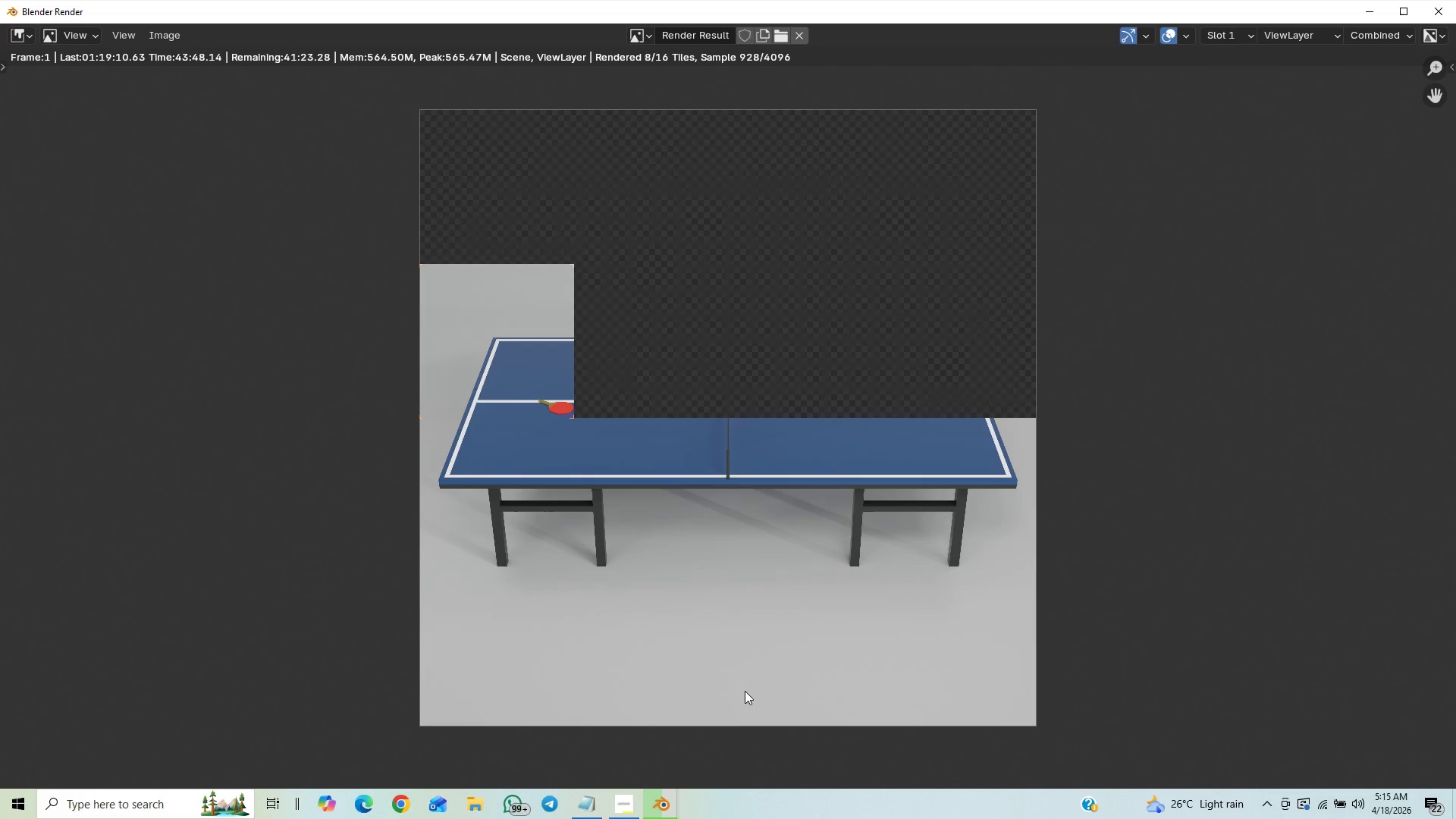 
scroll: coordinate [745, 691], scroll_direction: down, amount: 11.0
 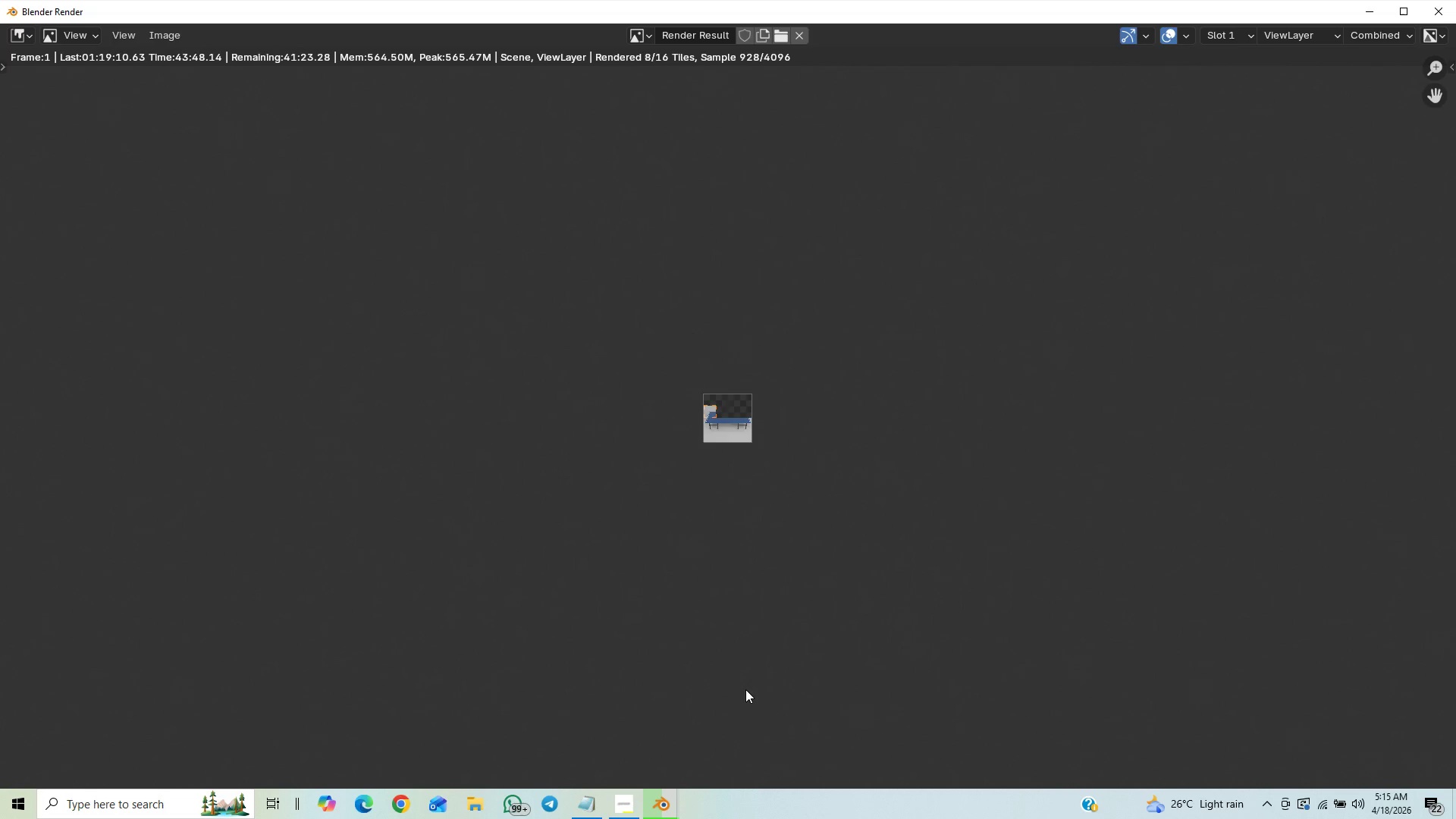 
scroll: coordinate [745, 689], scroll_direction: up, amount: 9.0
 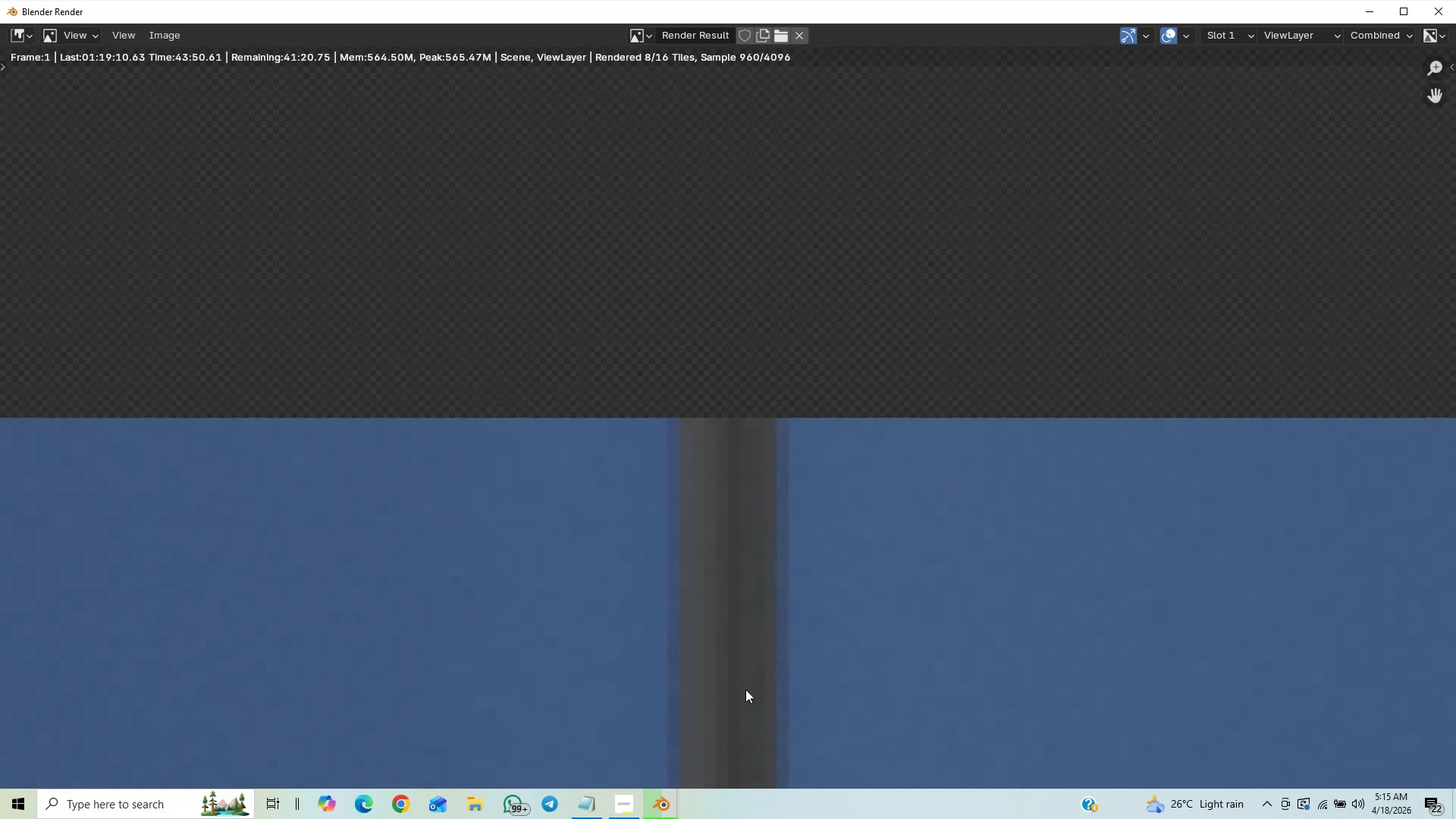 
scroll: coordinate [751, 682], scroll_direction: down, amount: 14.0
 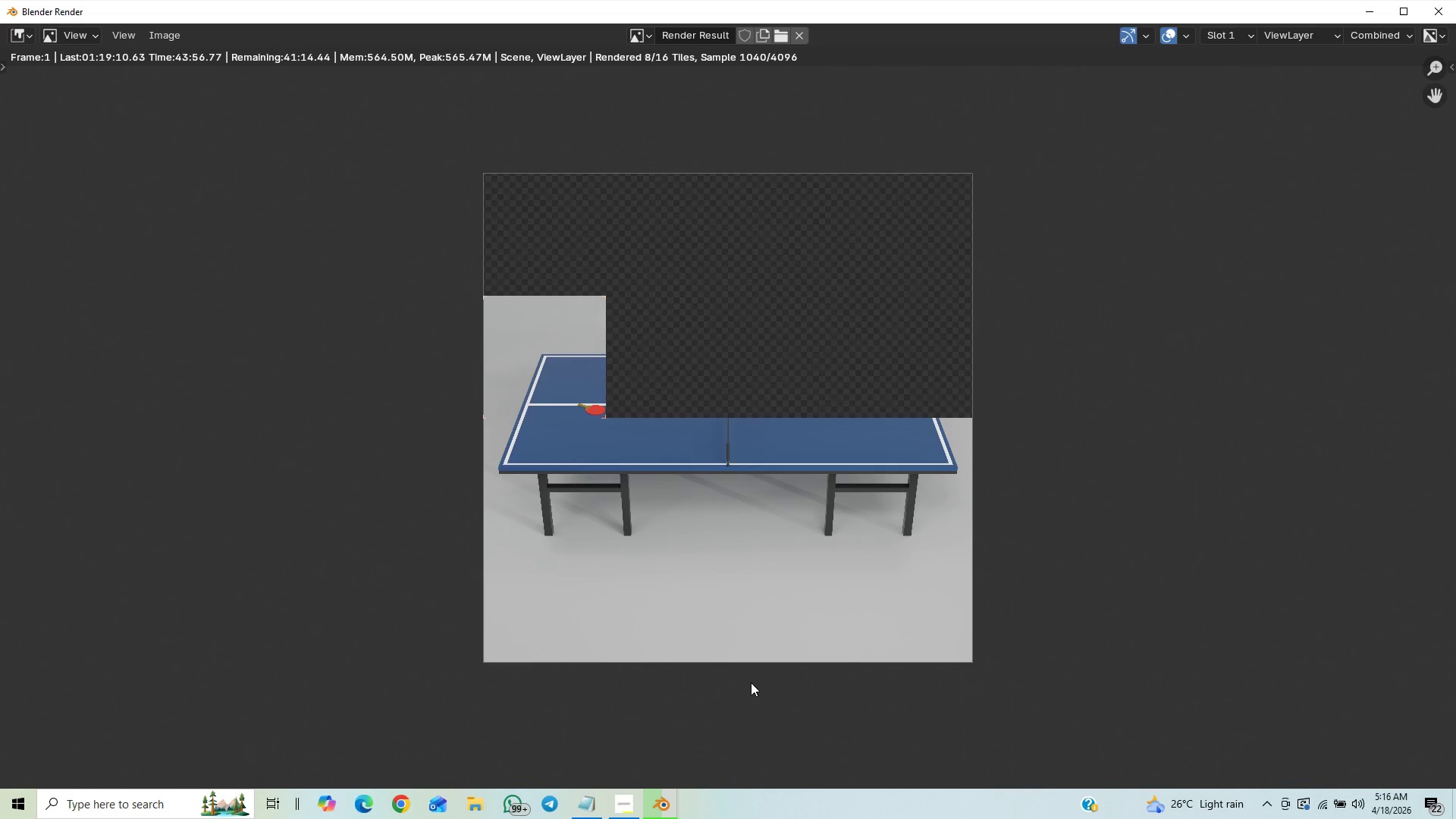 
scroll: coordinate [751, 682], scroll_direction: up, amount: 1.0
 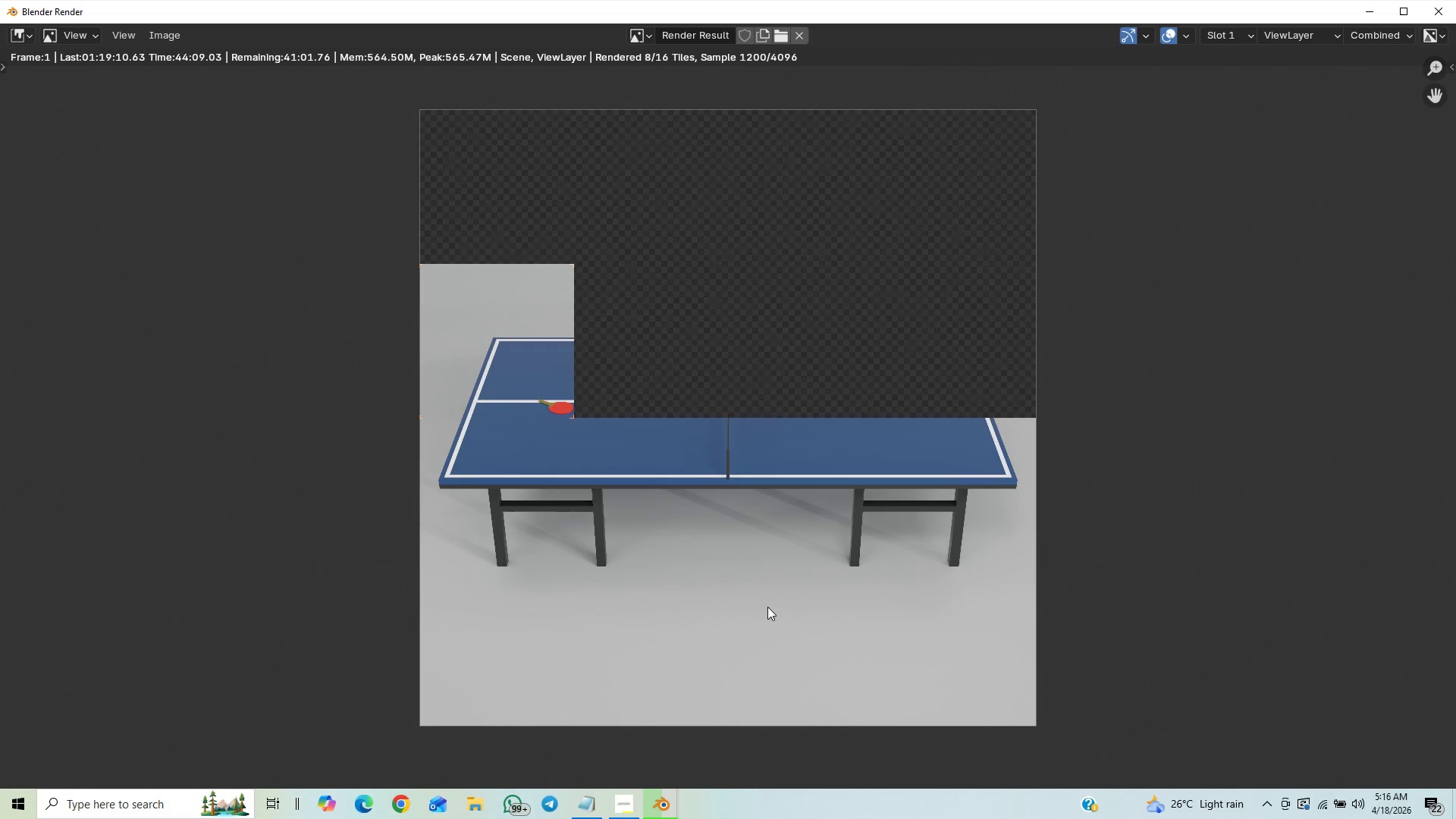 
wait(16.21)
 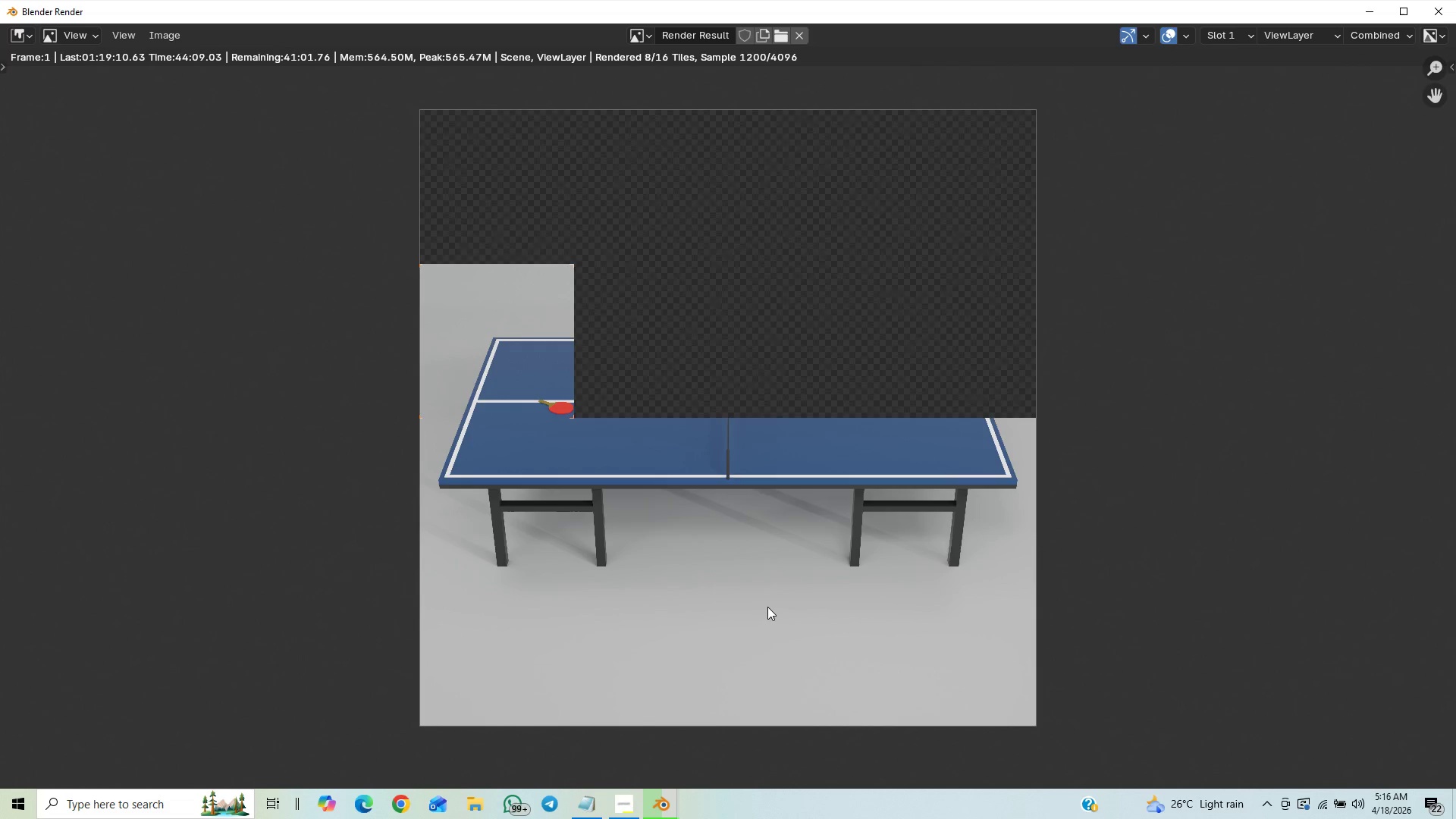 
scroll: coordinate [835, 532], scroll_direction: down, amount: 5.0
 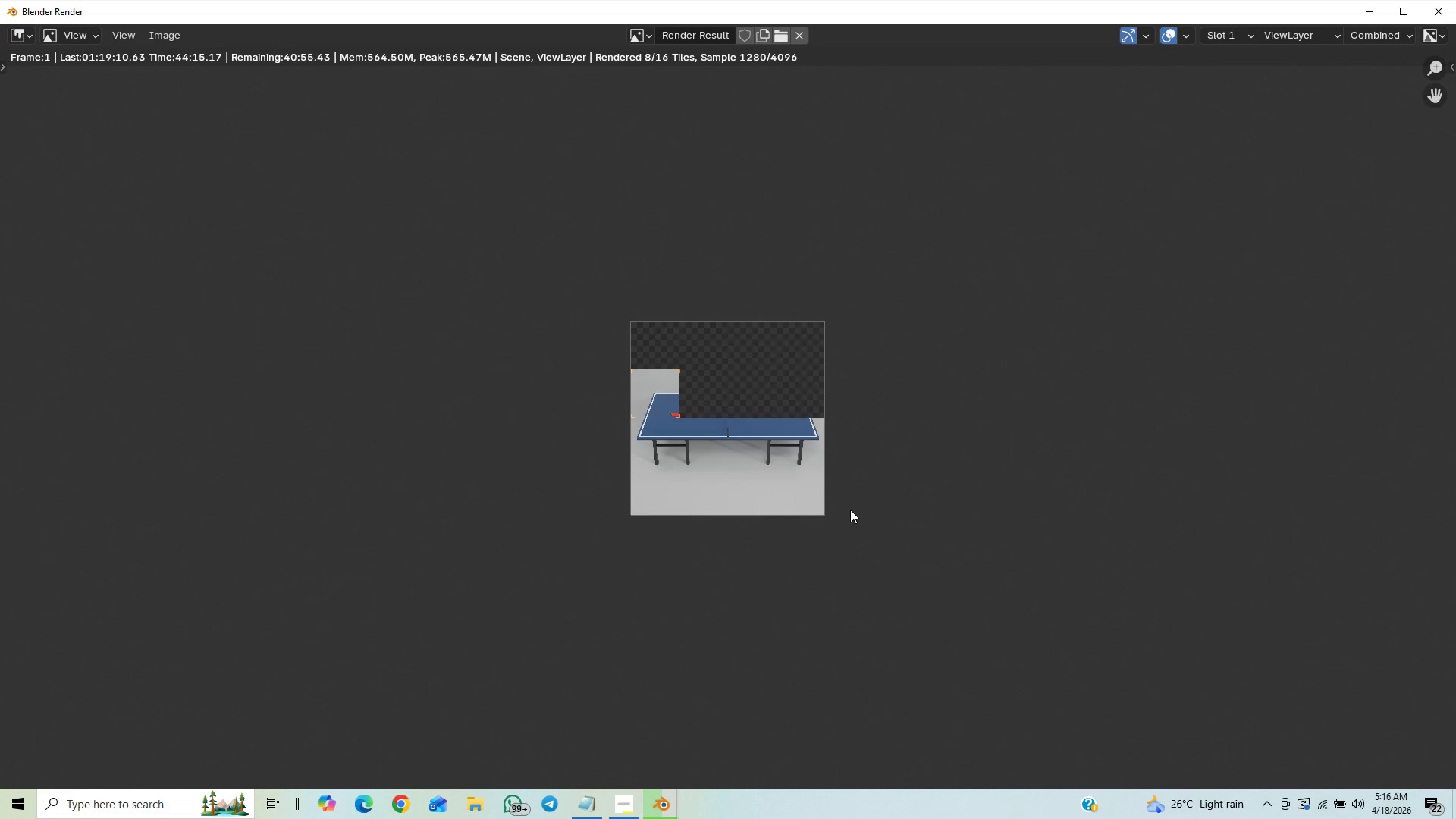 
scroll: coordinate [861, 493], scroll_direction: up, amount: 6.0
 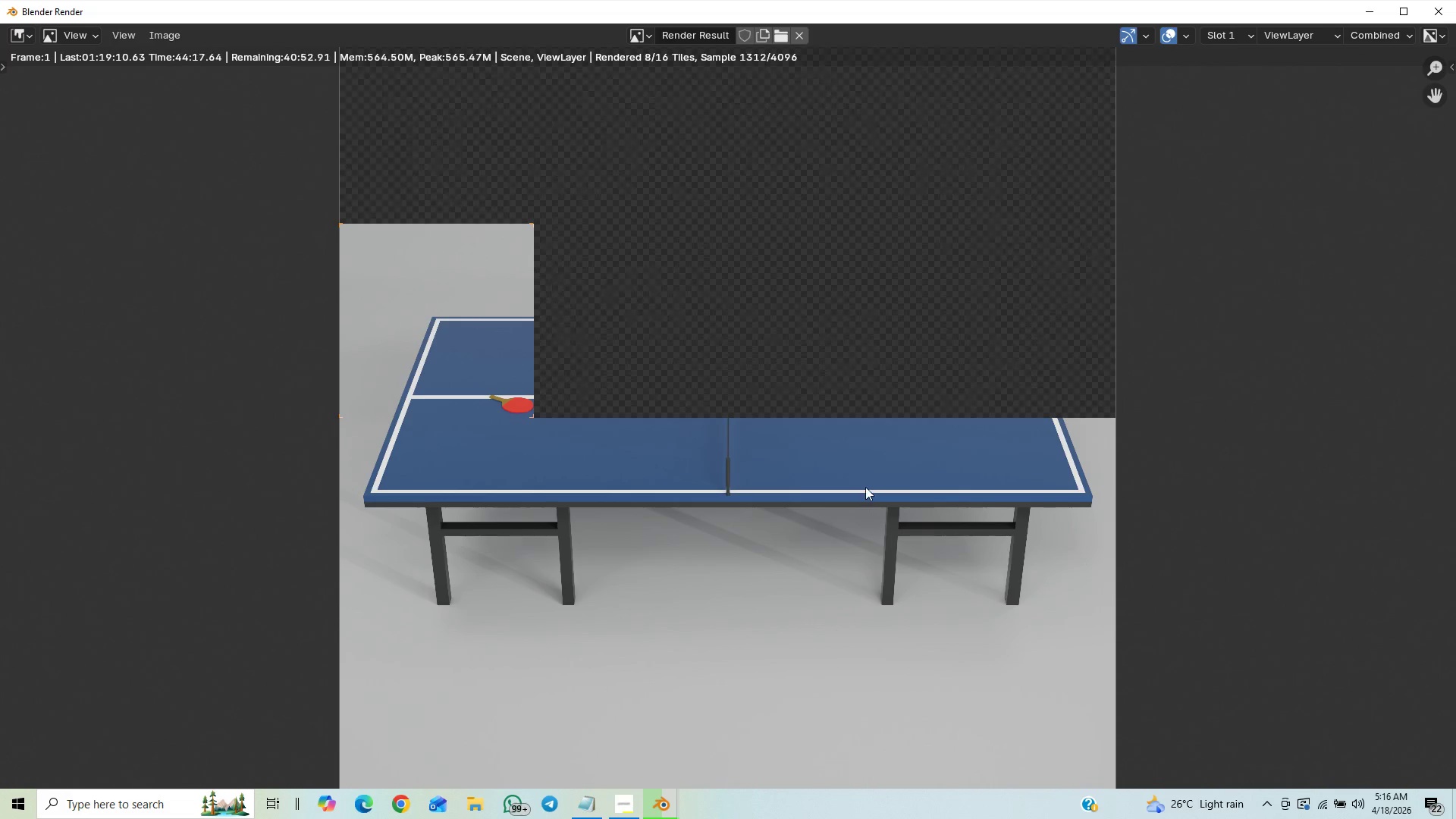 
scroll: coordinate [865, 486], scroll_direction: down, amount: 1.0
 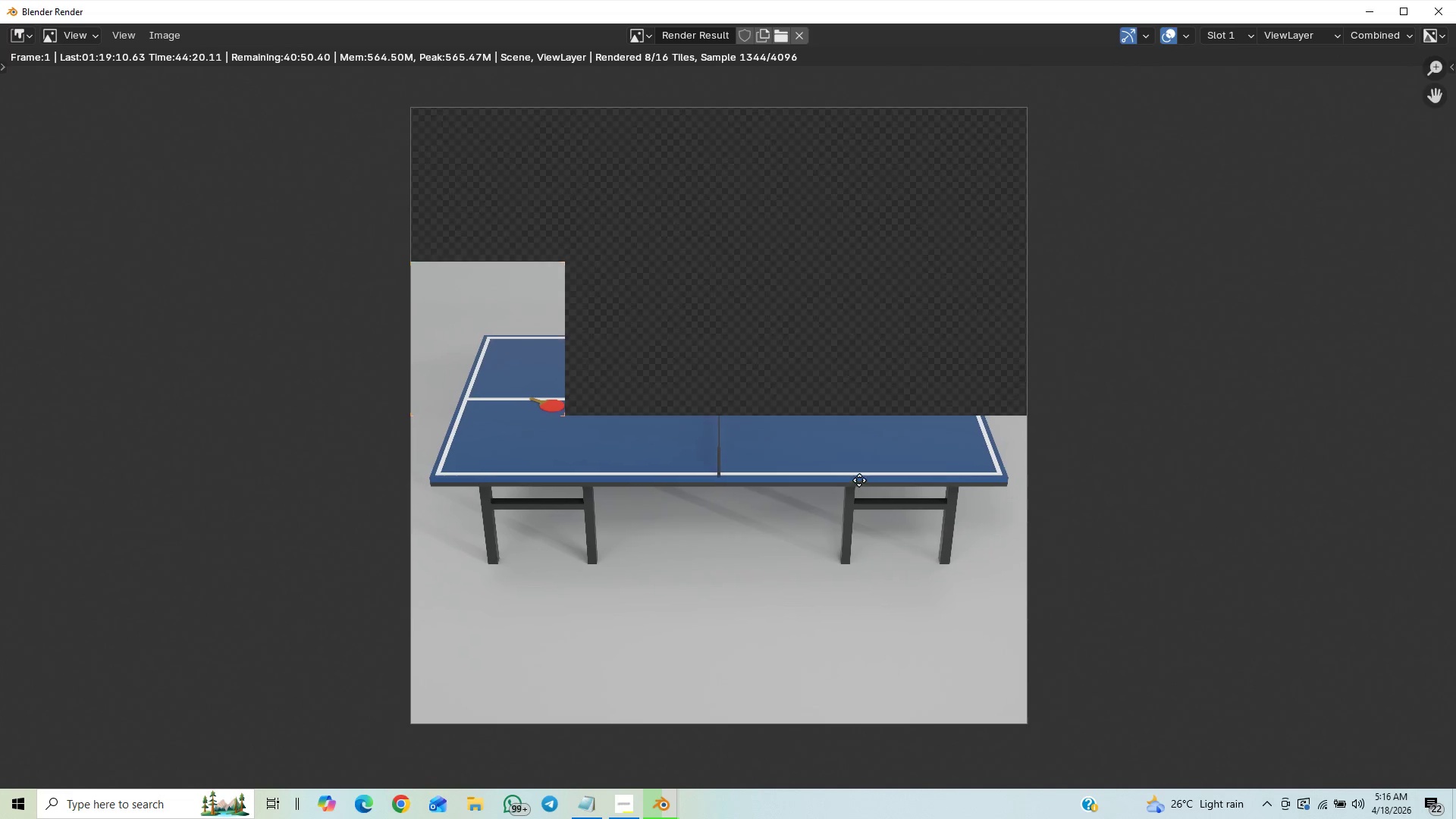 
scroll: coordinate [859, 481], scroll_direction: up, amount: 1.0
 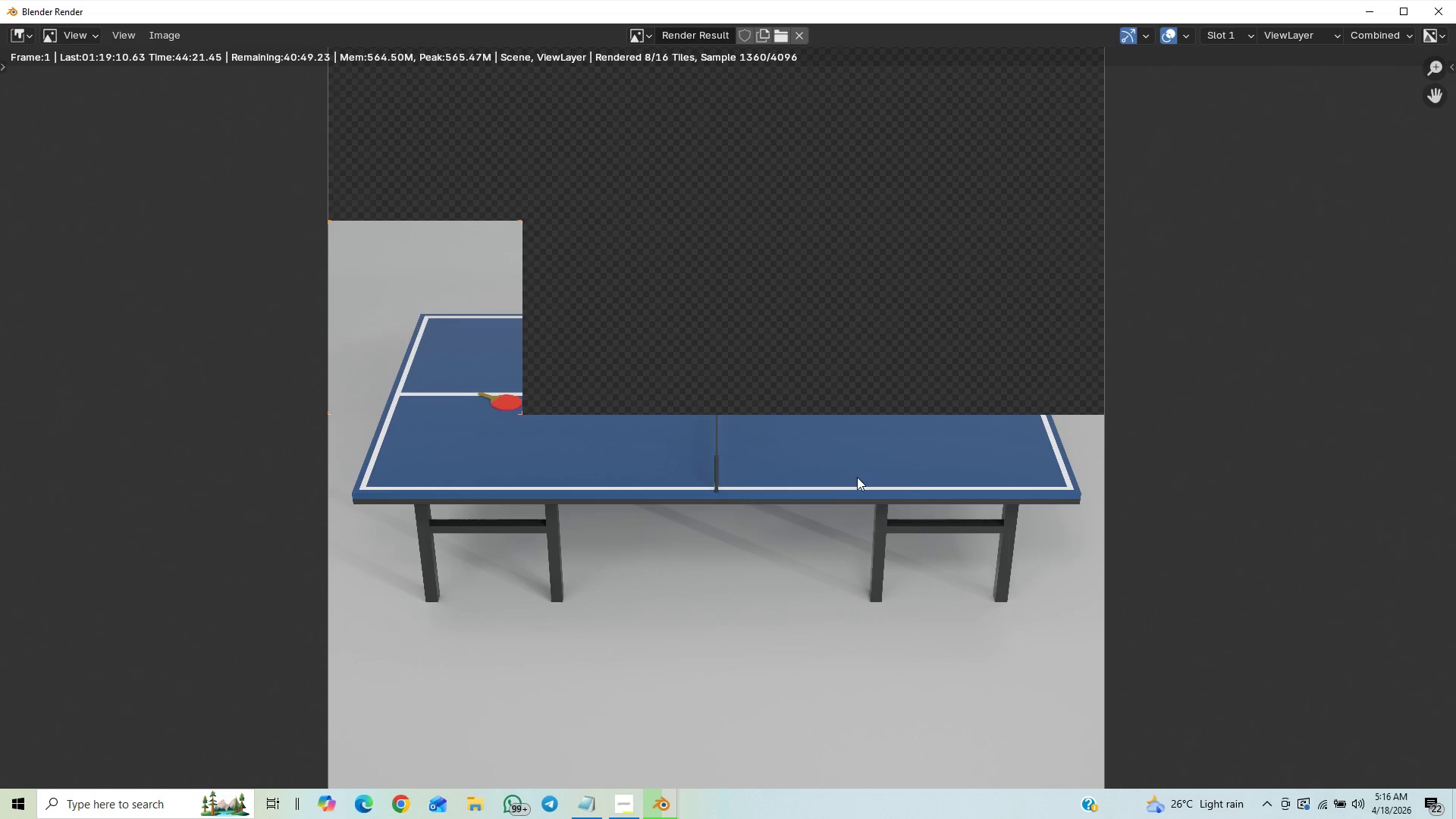 
scroll: coordinate [858, 473], scroll_direction: down, amount: 4.0
 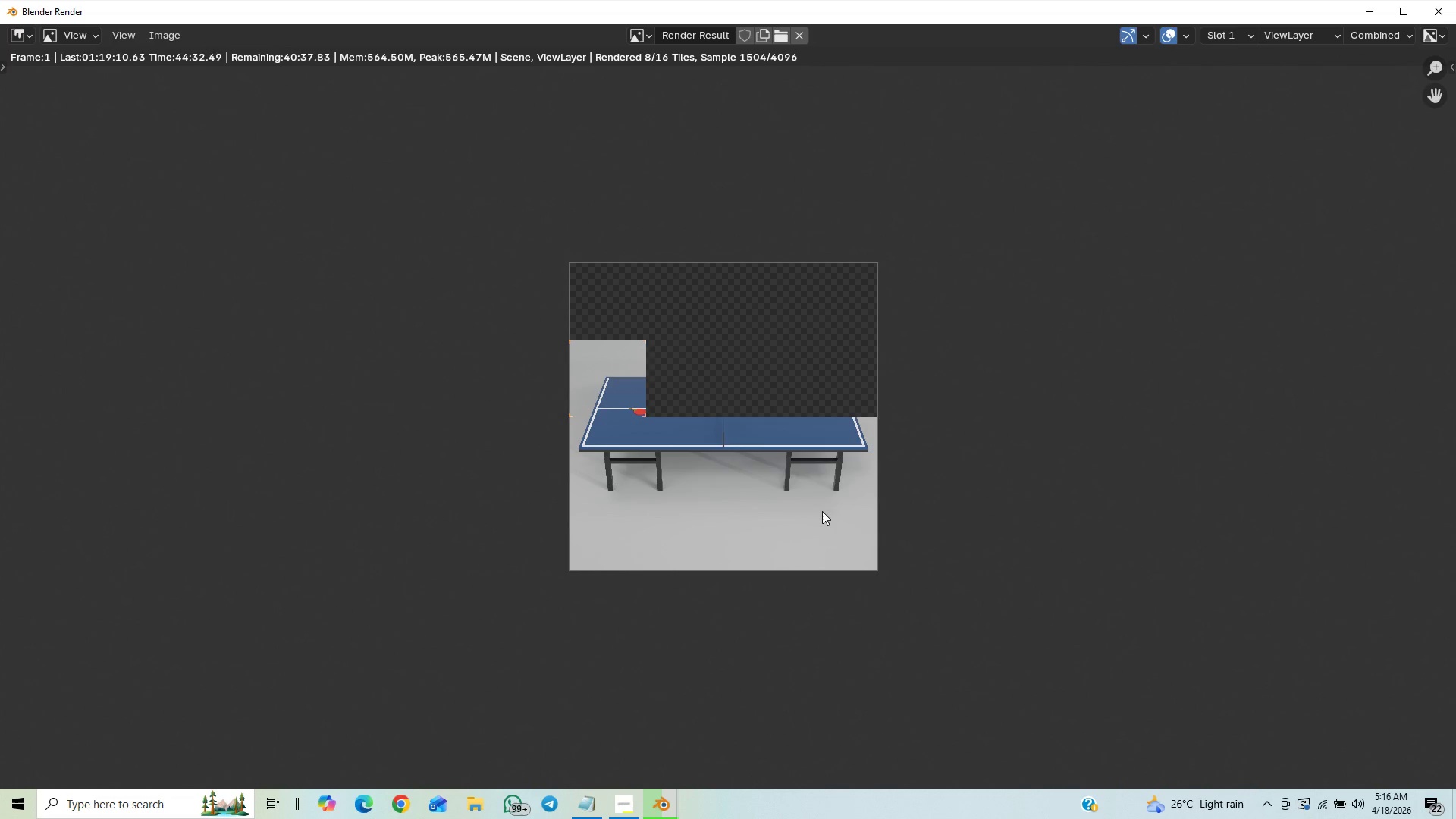 
wait(7.28)
 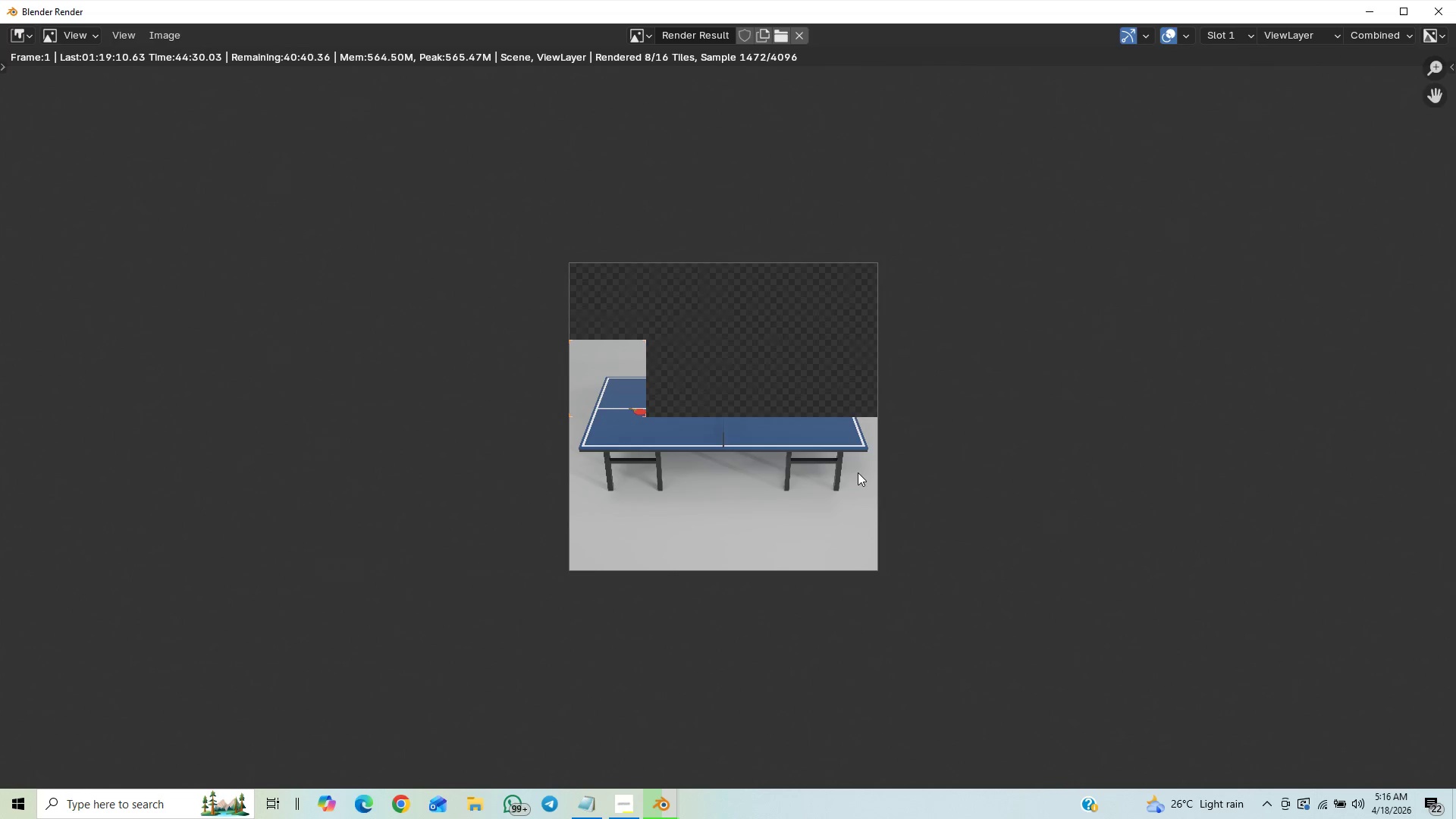 
scroll: coordinate [848, 475], scroll_direction: down, amount: 12.0
 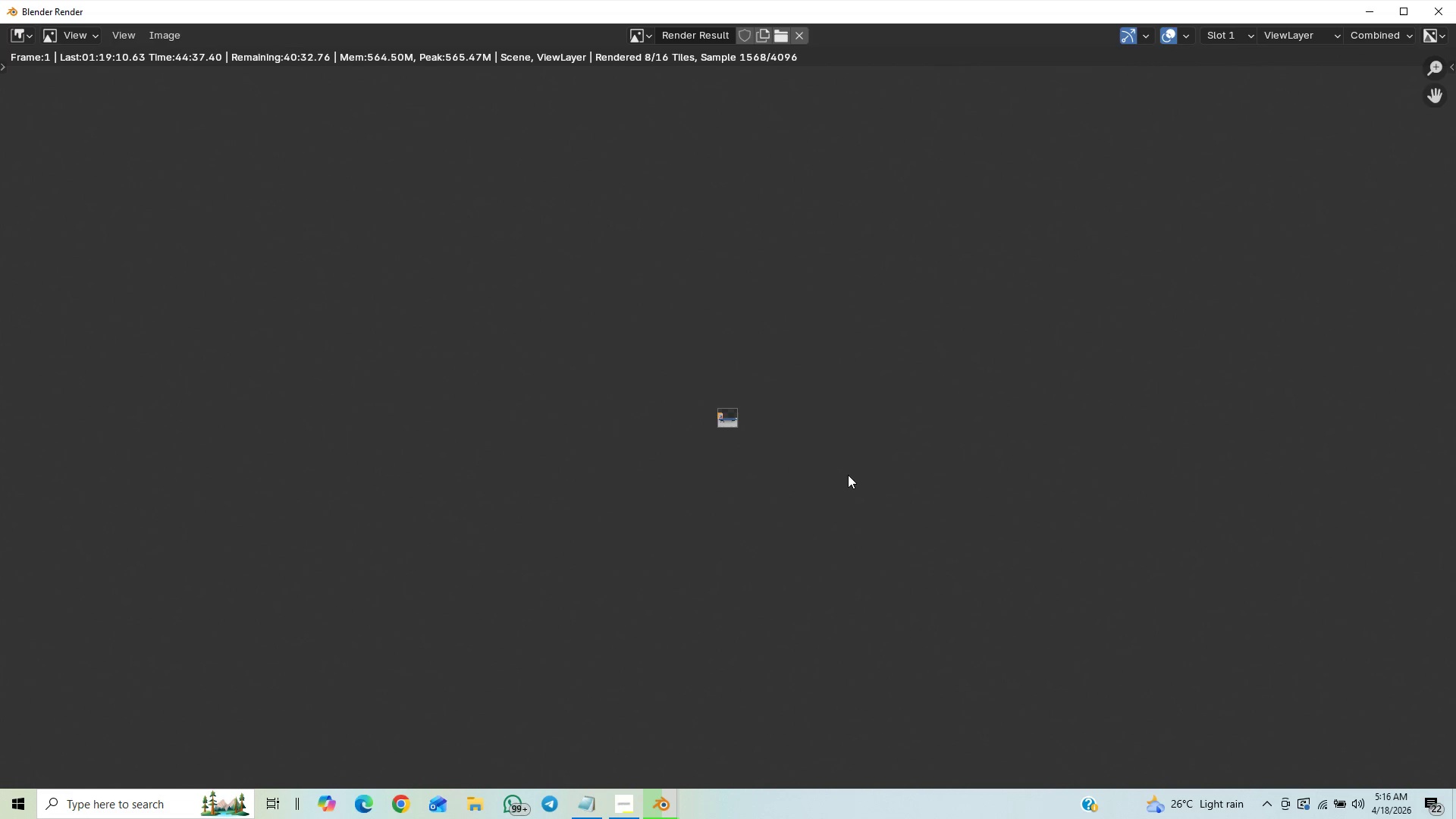 
scroll: coordinate [849, 475], scroll_direction: up, amount: 15.0
 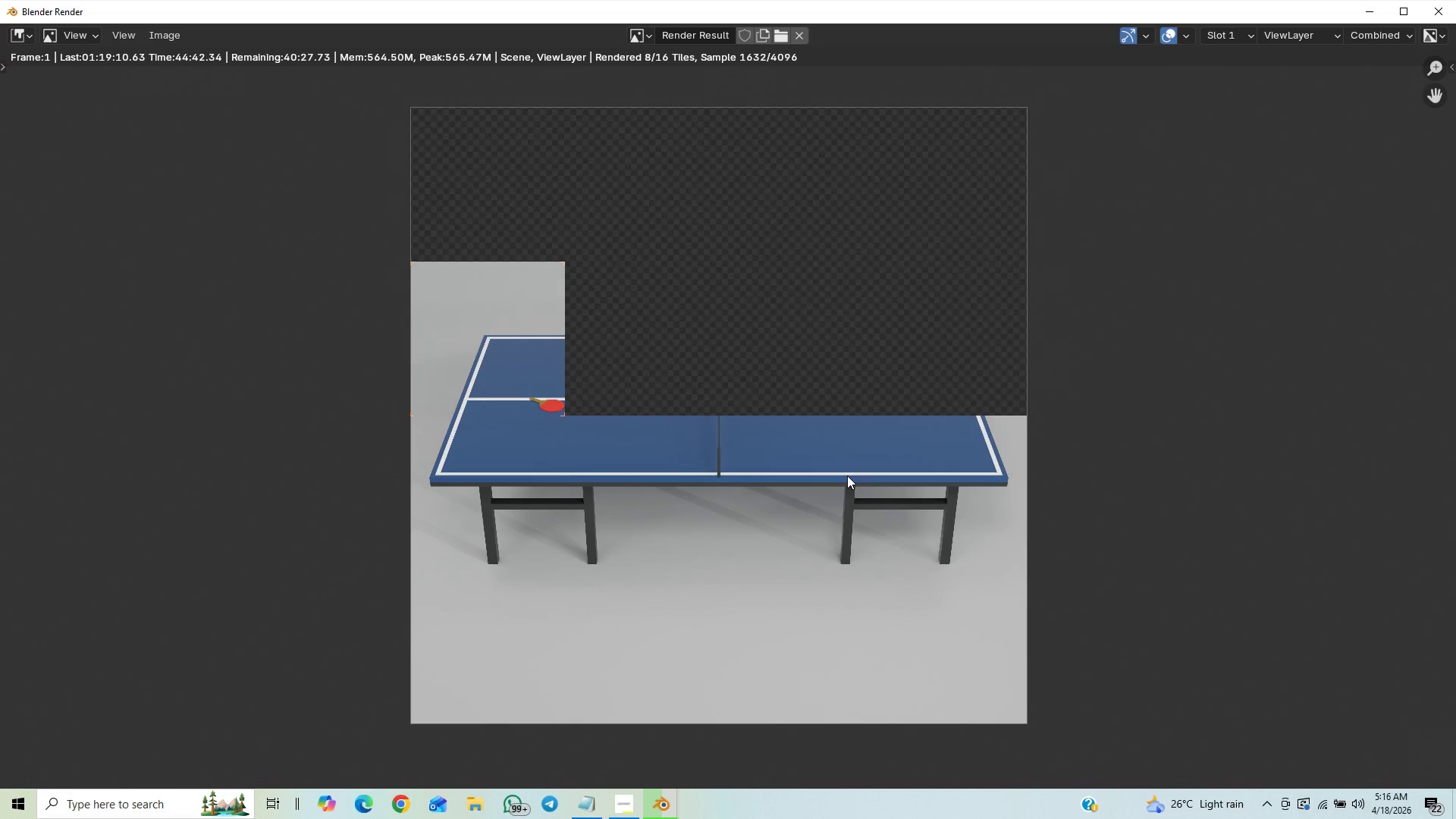 
scroll: coordinate [853, 469], scroll_direction: down, amount: 5.0
 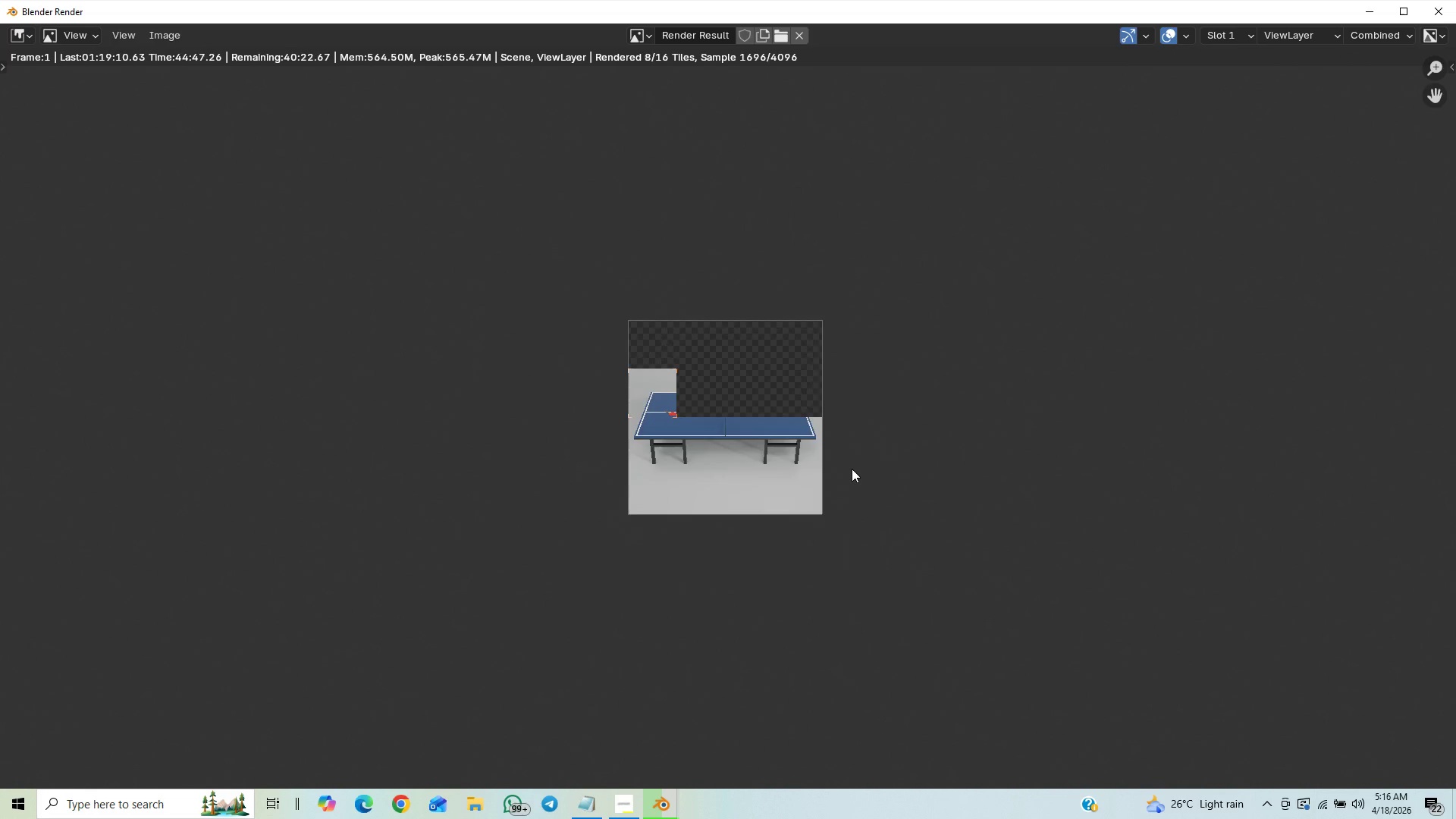 
scroll: coordinate [852, 469], scroll_direction: down, amount: 2.0
 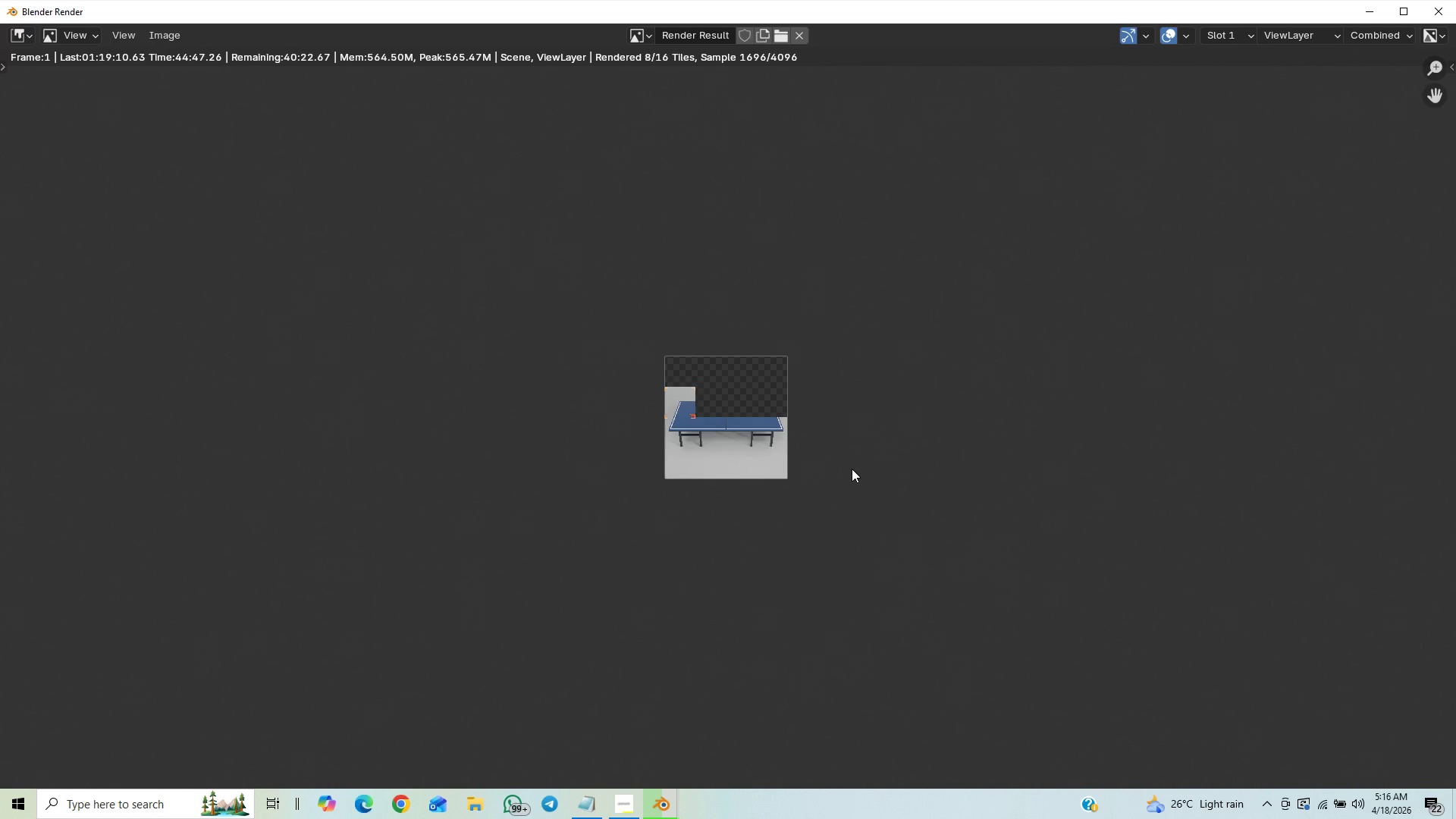 
scroll: coordinate [852, 469], scroll_direction: up, amount: 7.0
 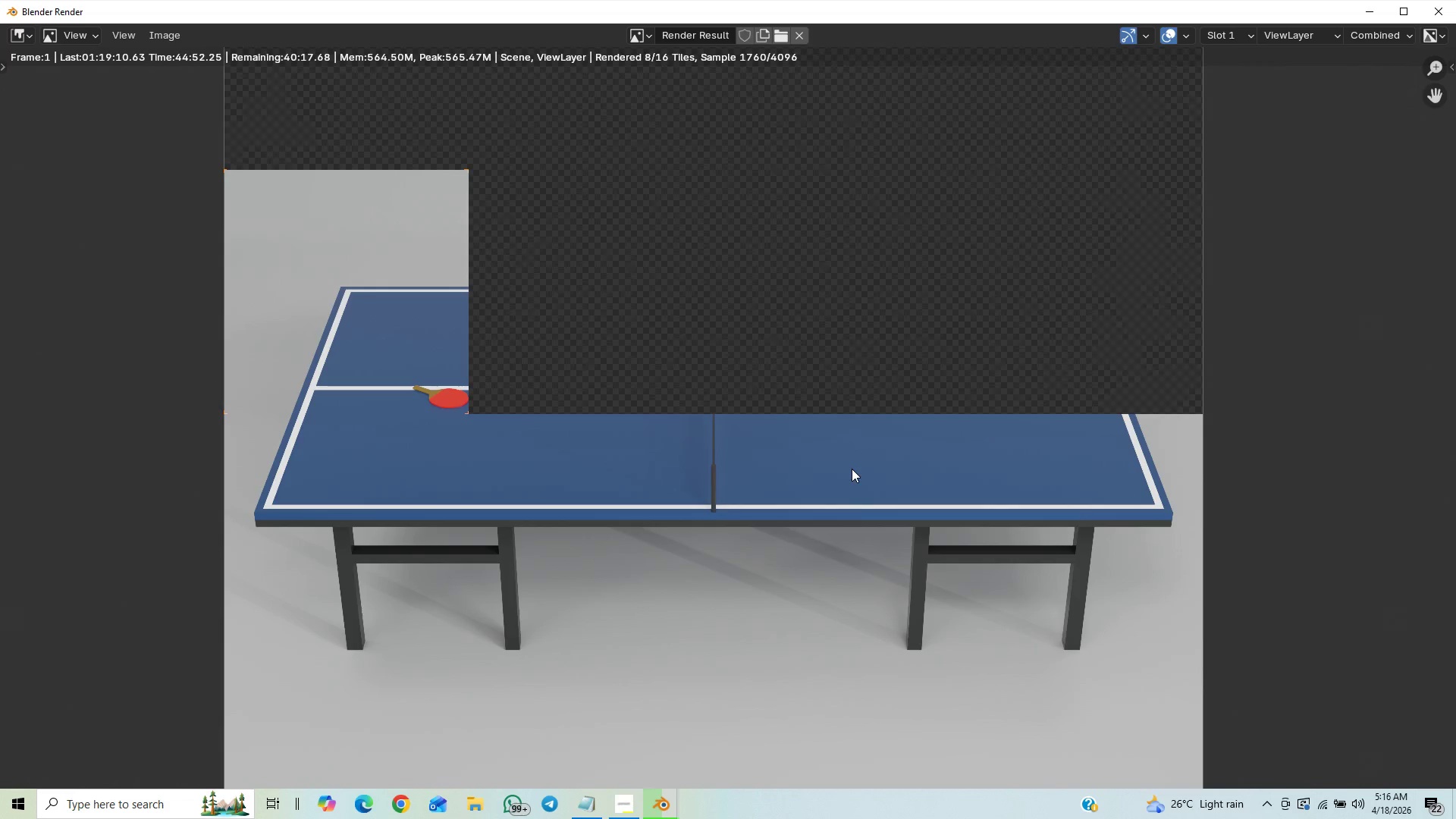 
scroll: coordinate [852, 469], scroll_direction: down, amount: 2.0
 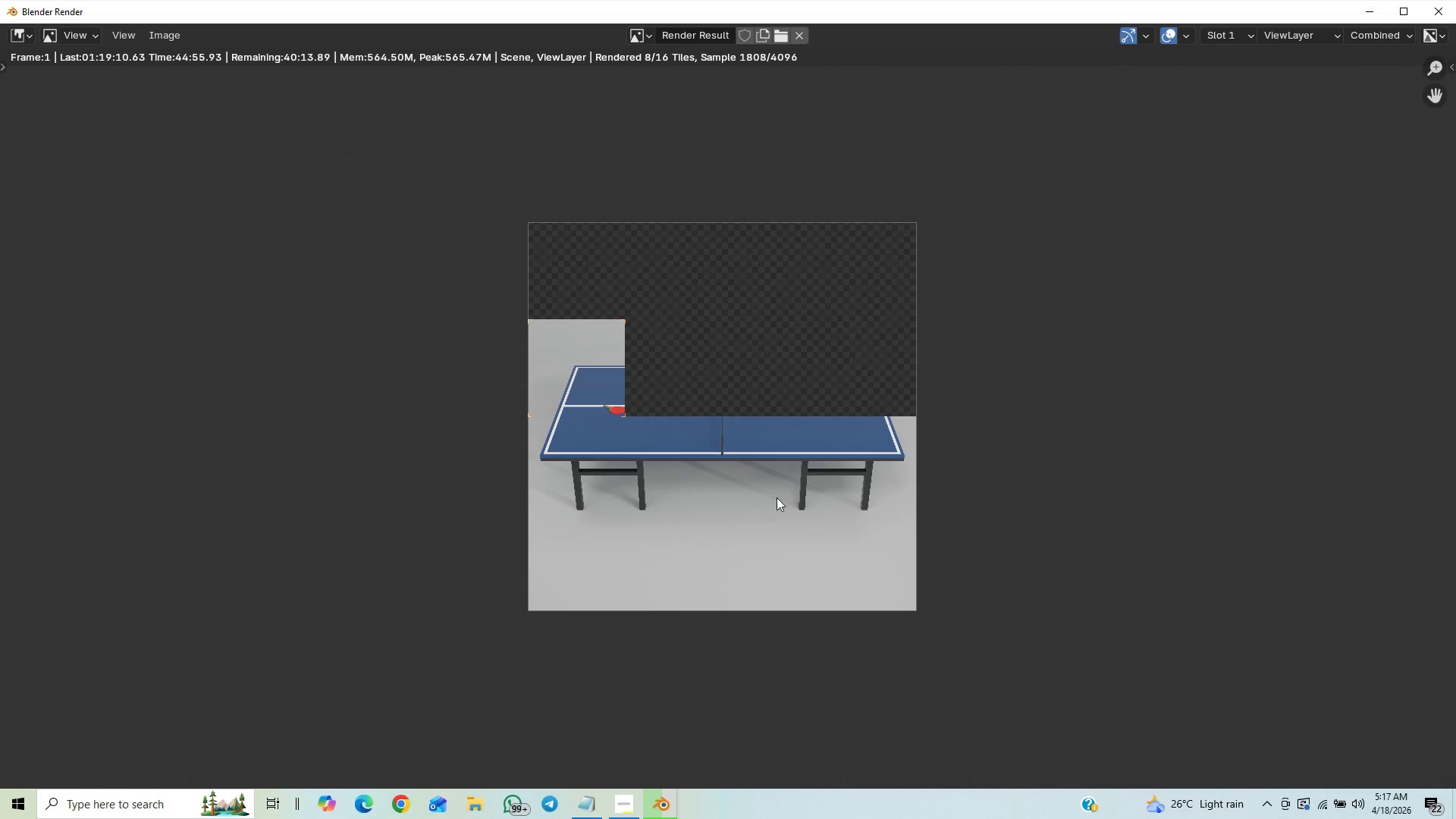 
scroll: coordinate [793, 485], scroll_direction: up, amount: 5.0
 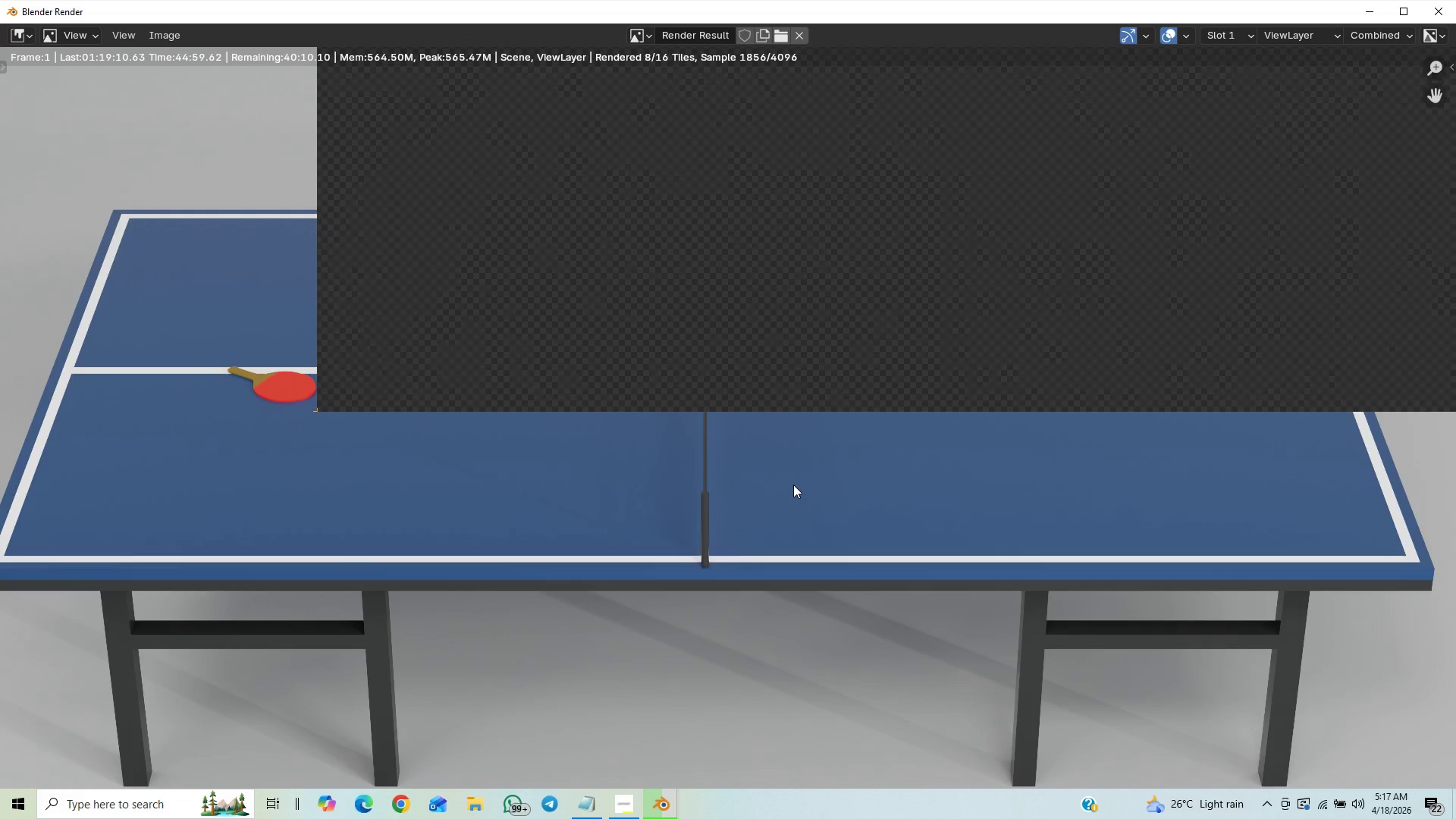 
scroll: coordinate [792, 485], scroll_direction: down, amount: 6.0
 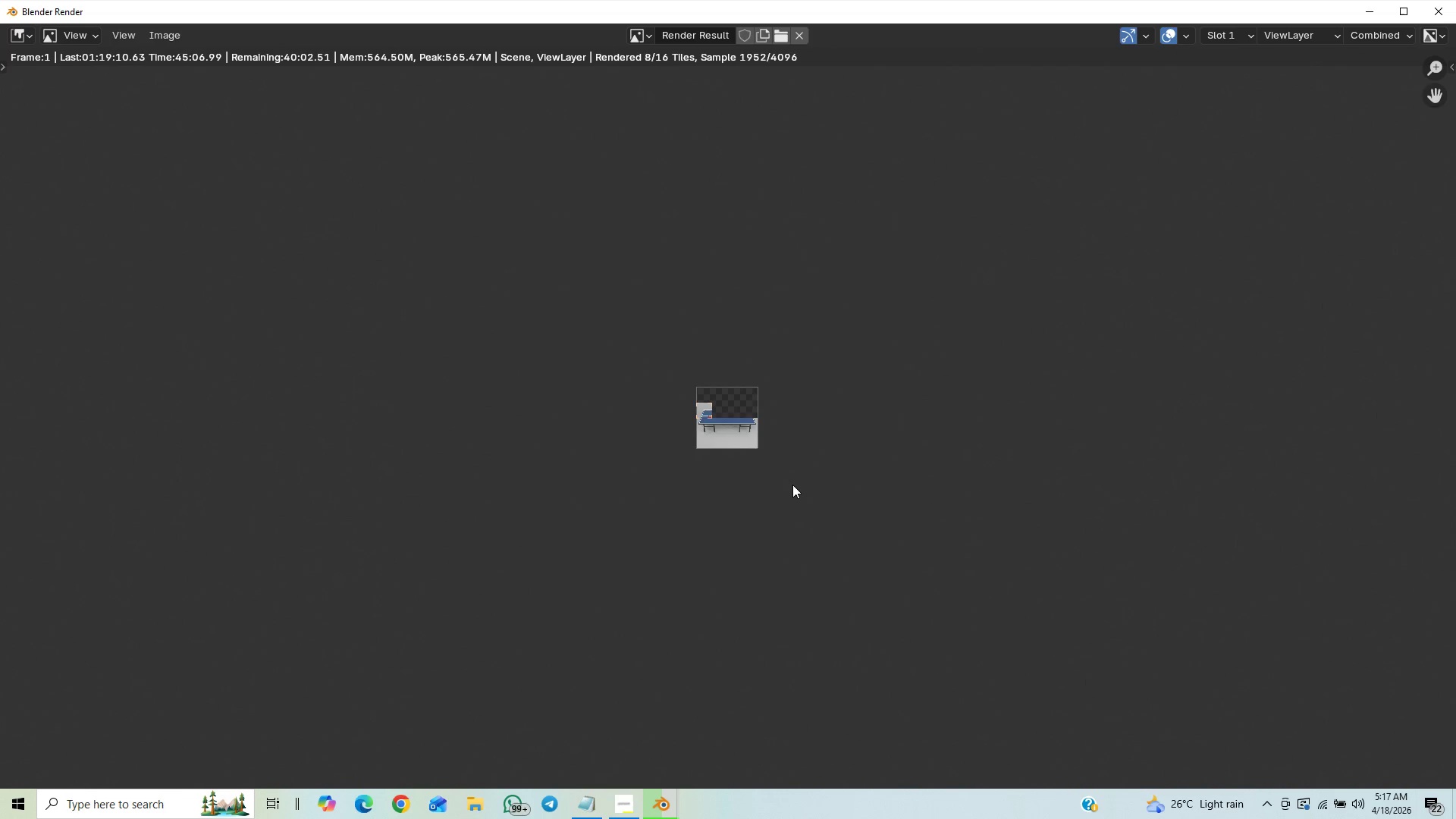 
scroll: coordinate [792, 485], scroll_direction: up, amount: 11.0
 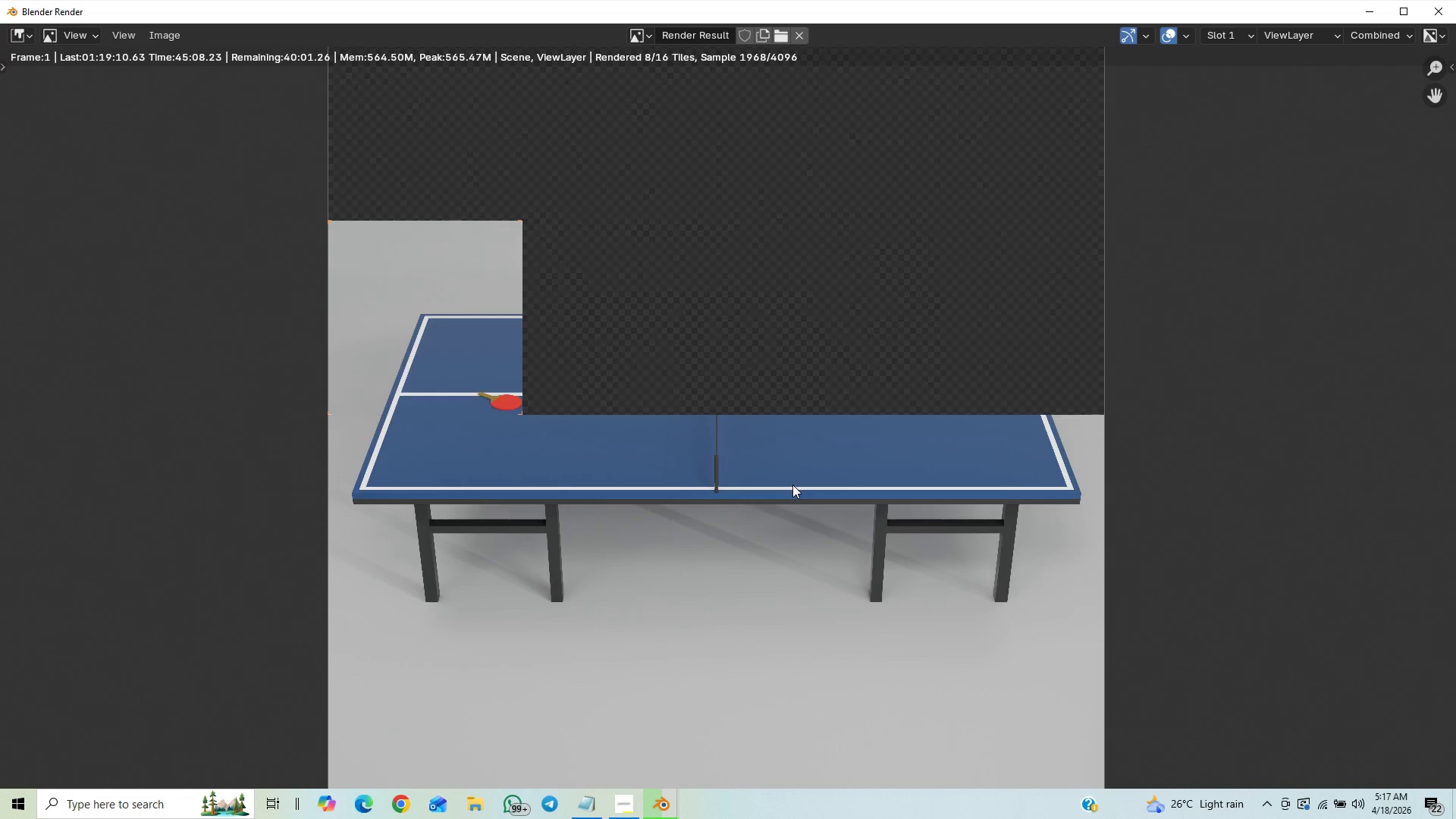 
scroll: coordinate [792, 485], scroll_direction: down, amount: 2.0
 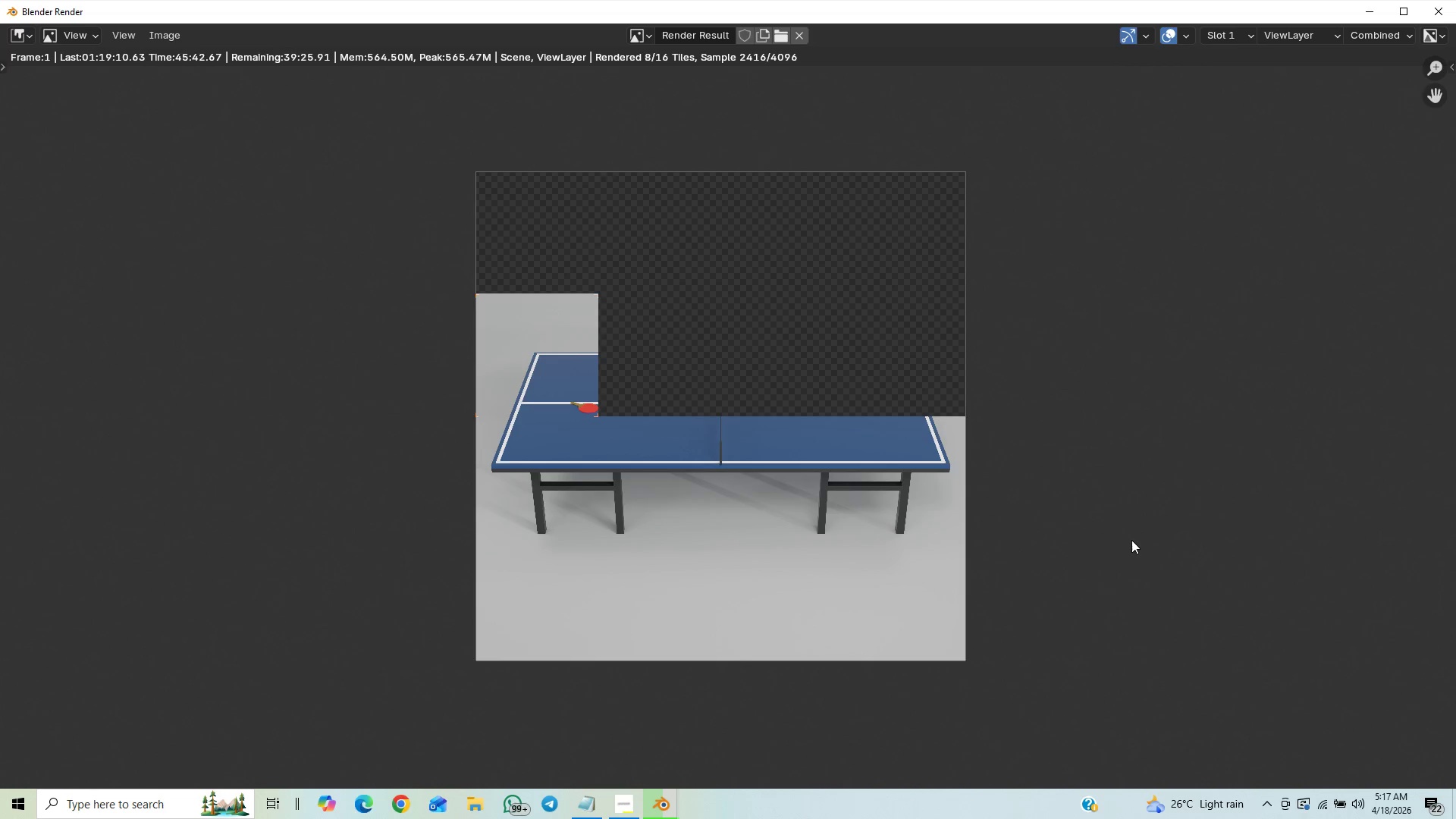 
wait(38.86)
 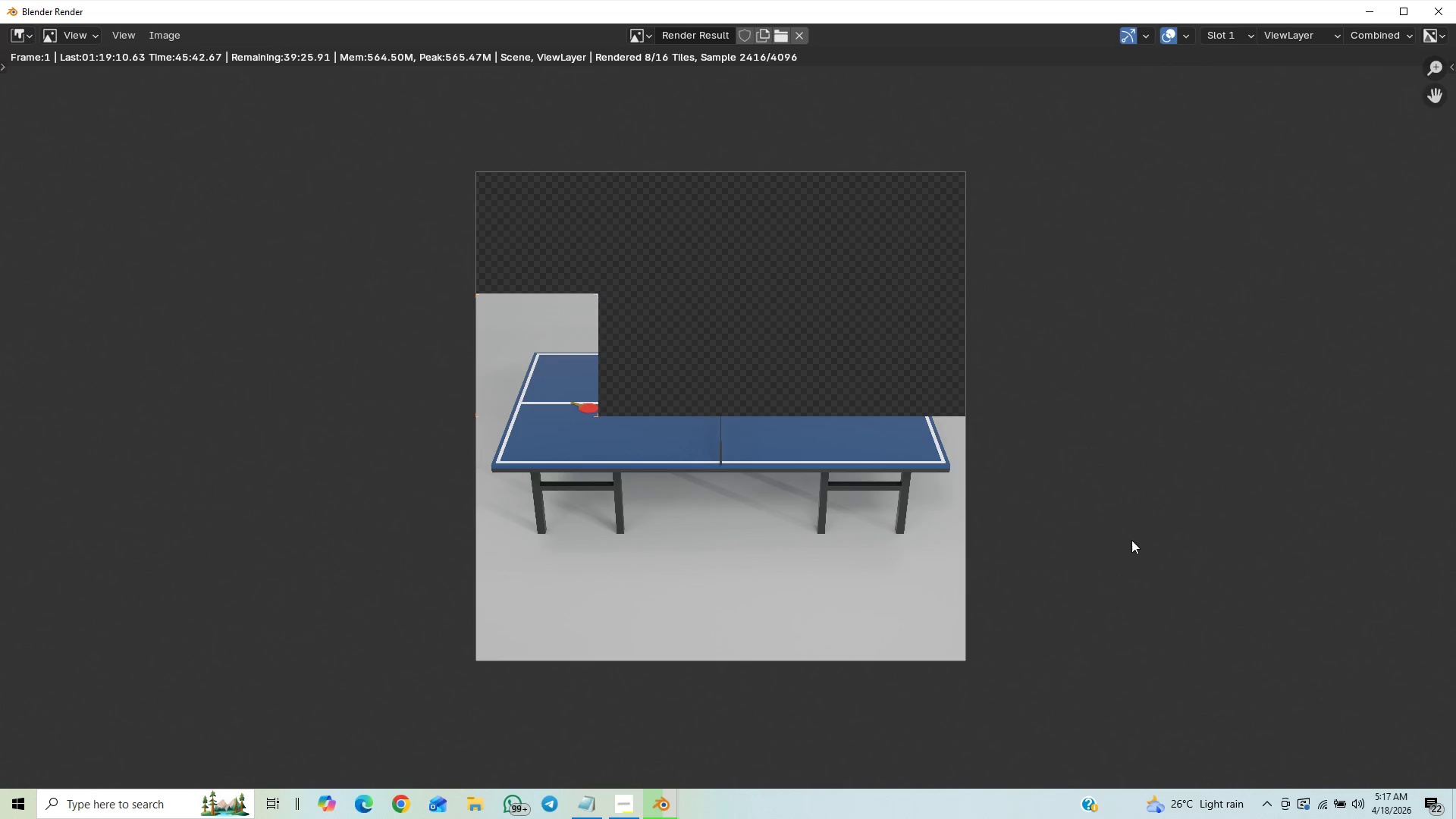 
scroll: coordinate [1296, 491], scroll_direction: down, amount: 9.0
 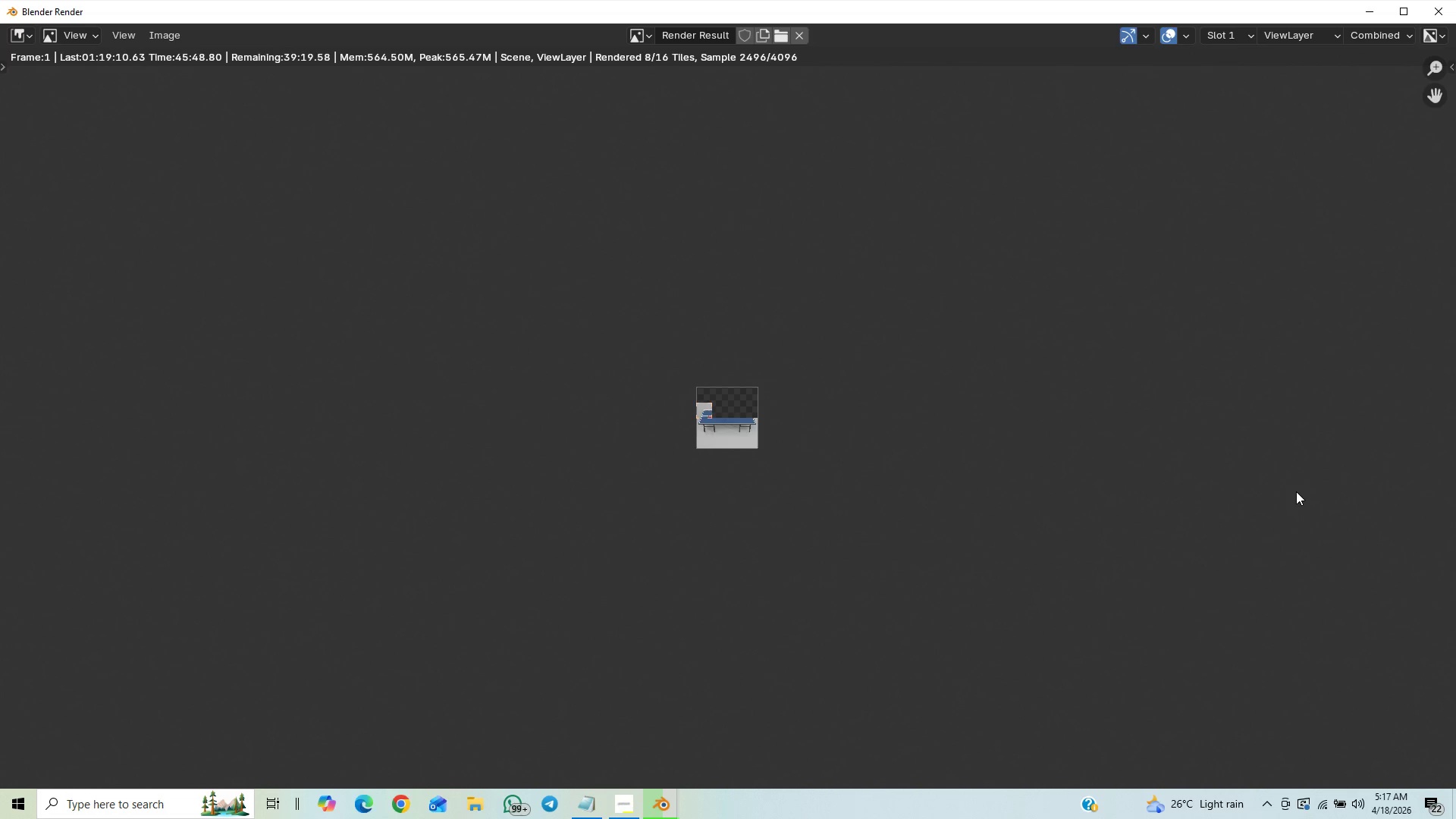 
scroll: coordinate [1296, 491], scroll_direction: up, amount: 20.0
 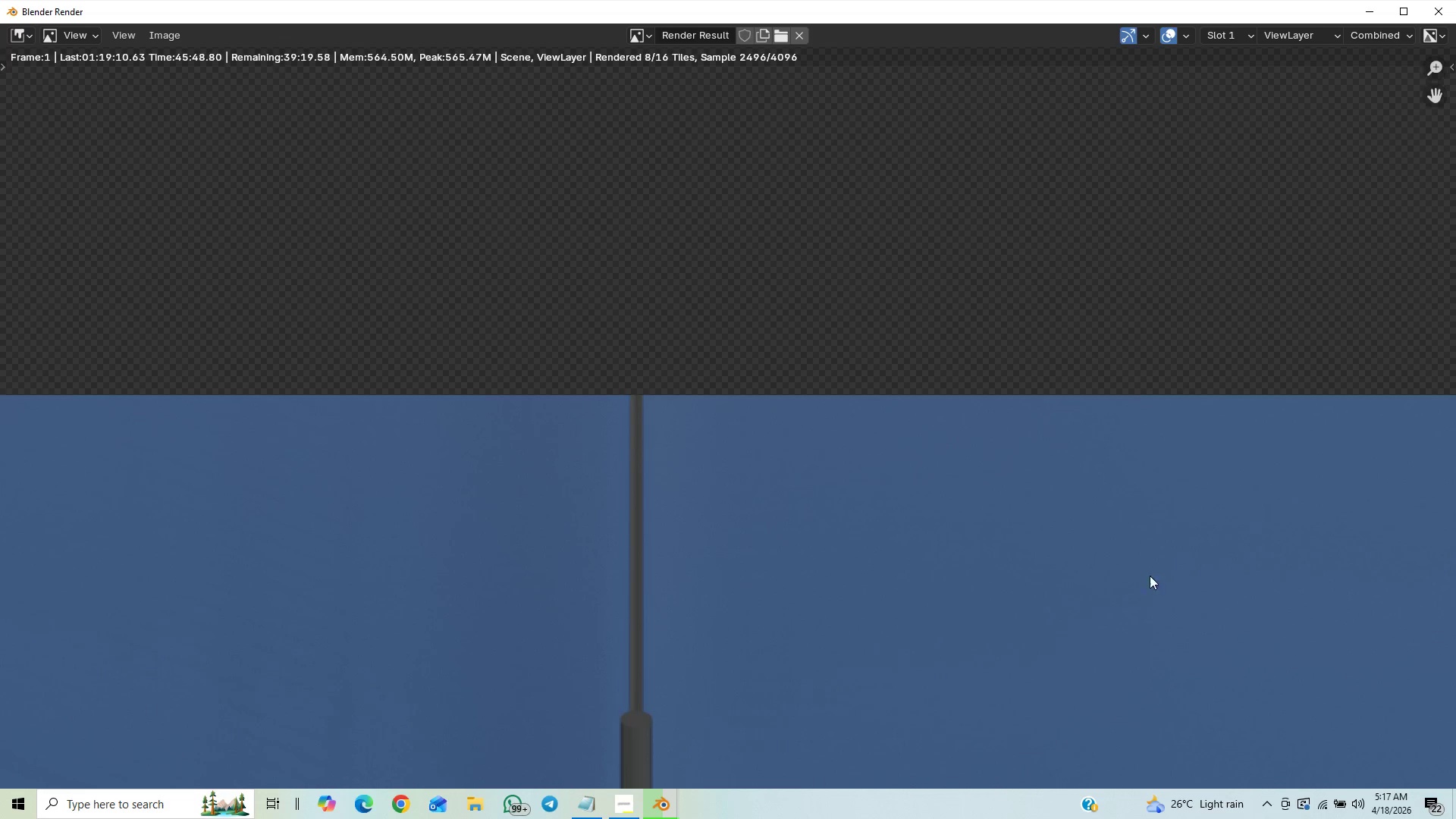 
scroll: coordinate [1110, 594], scroll_direction: down, amount: 10.0
 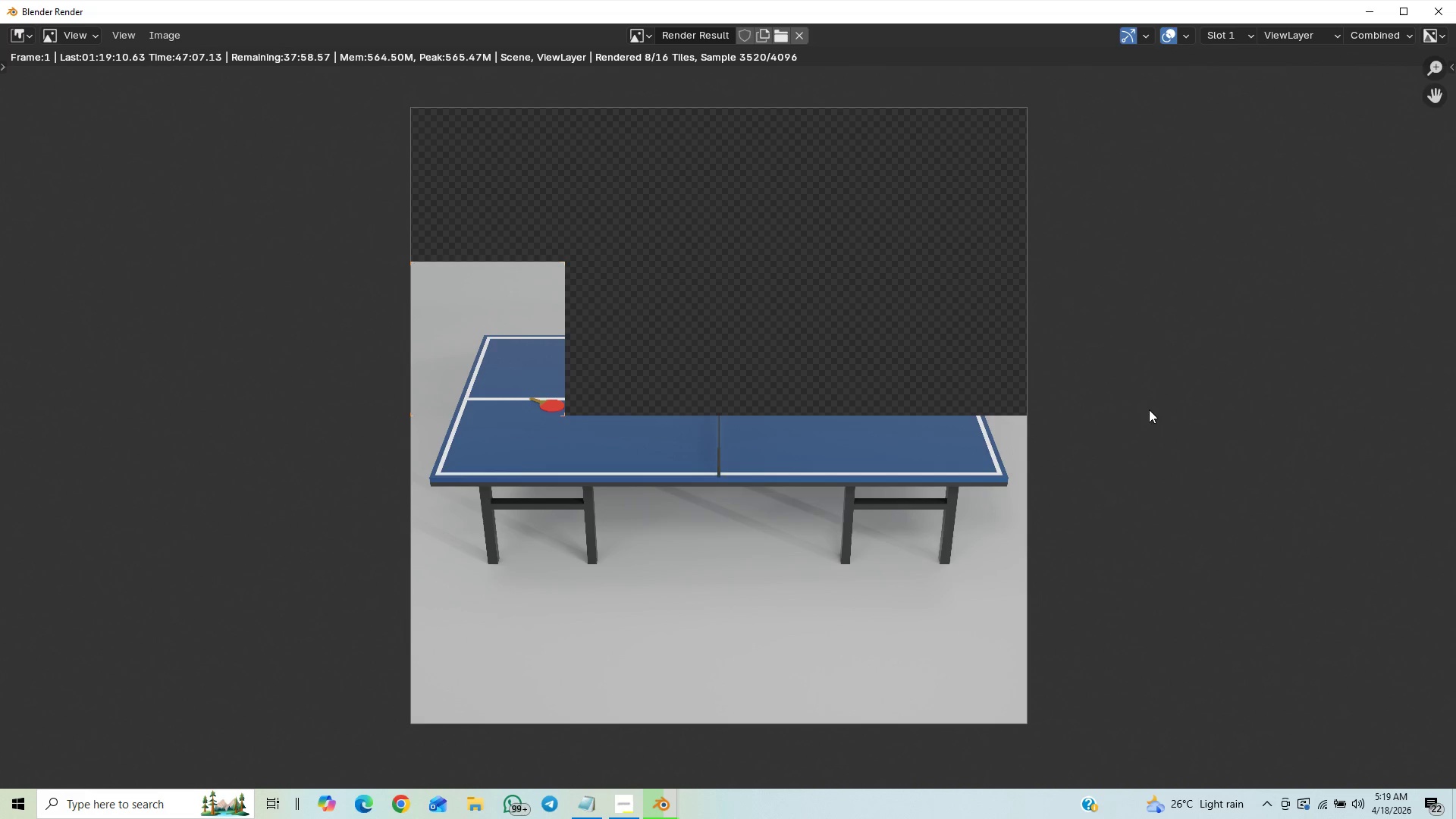 
wait(80.98)
 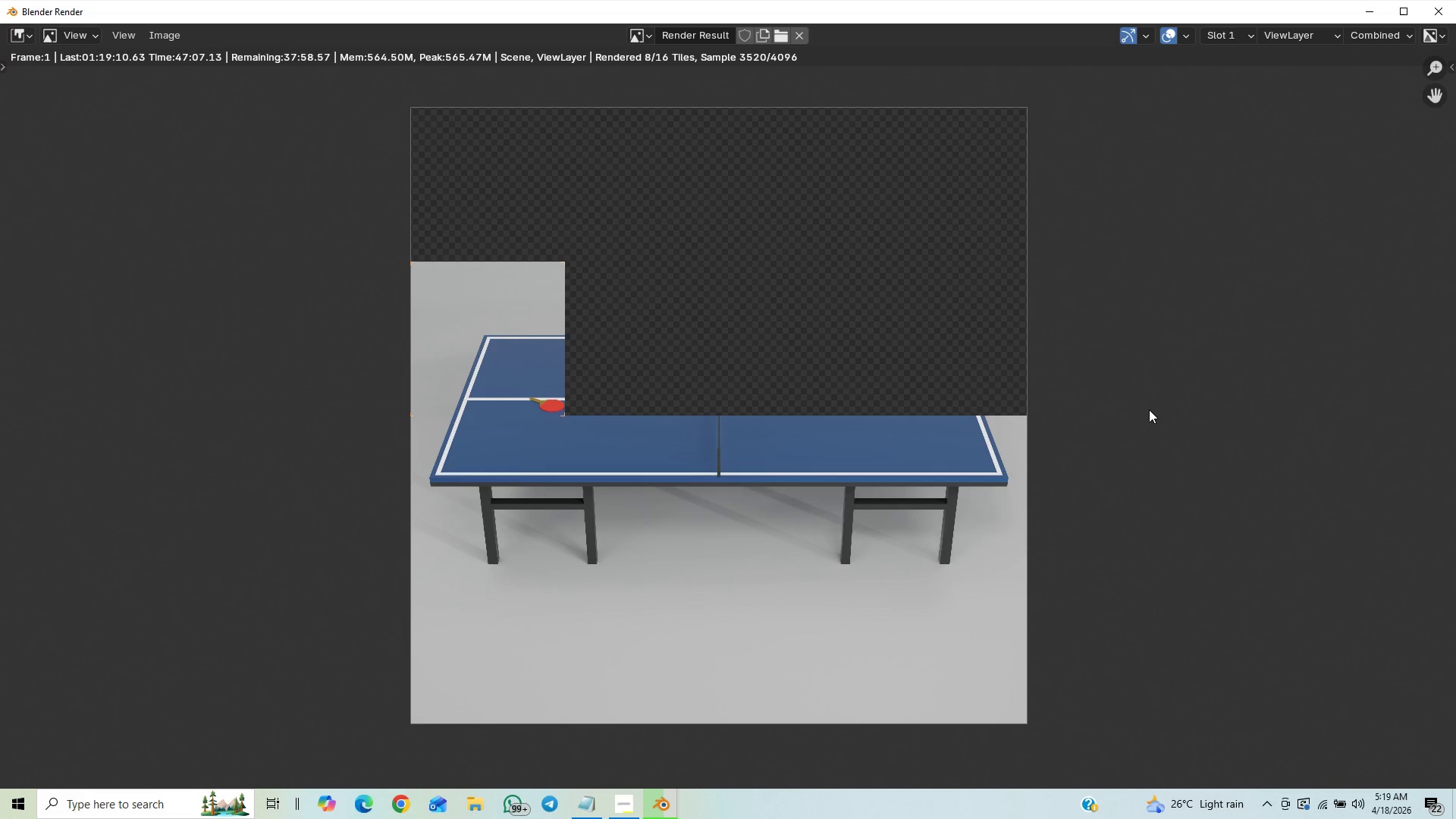 
scroll: coordinate [974, 480], scroll_direction: down, amount: 1.0
 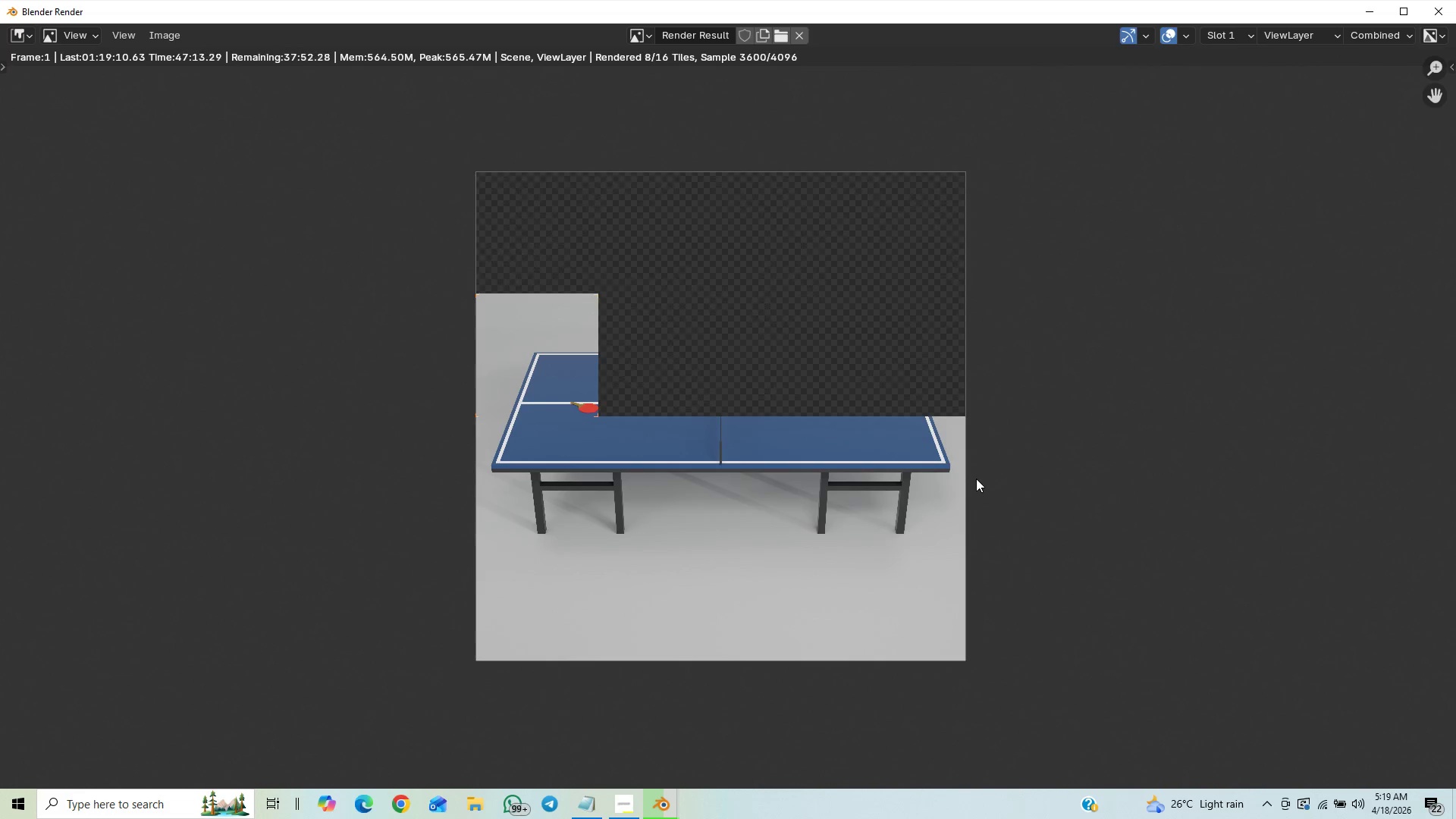 
scroll: coordinate [977, 477], scroll_direction: up, amount: 2.0
 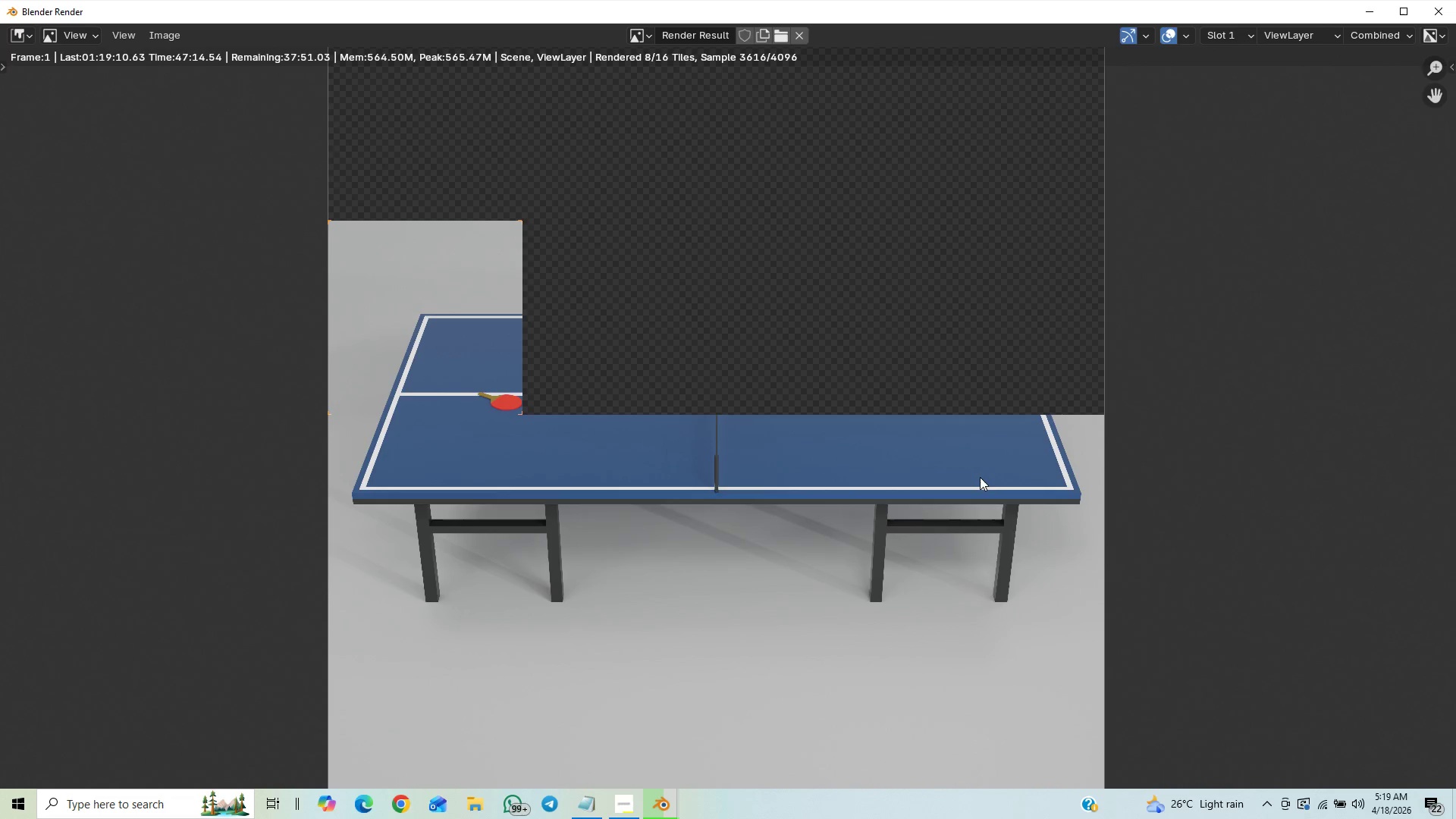 
scroll: coordinate [980, 477], scroll_direction: down, amount: 2.0
 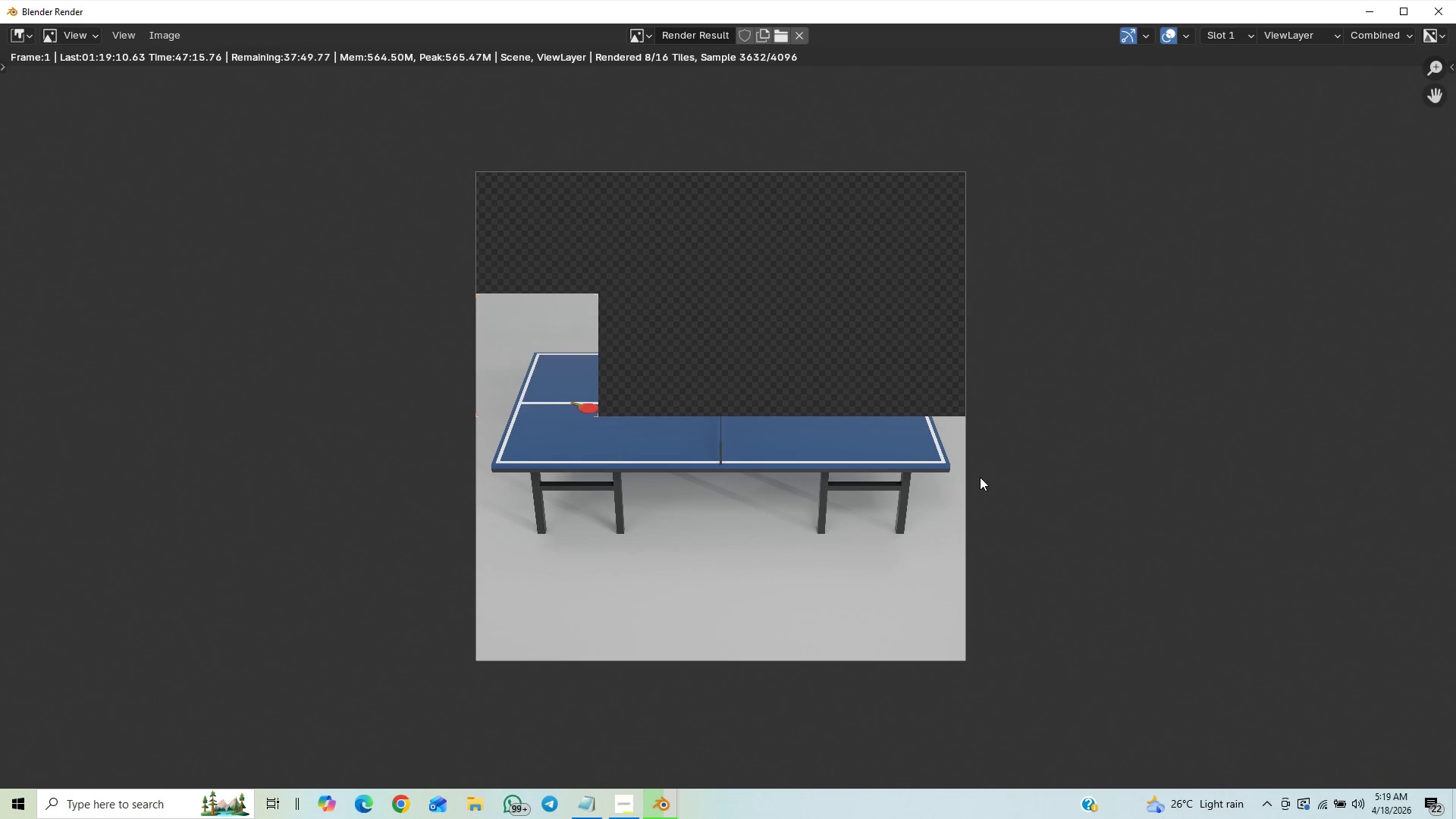 
scroll: coordinate [982, 473], scroll_direction: up, amount: 4.0
 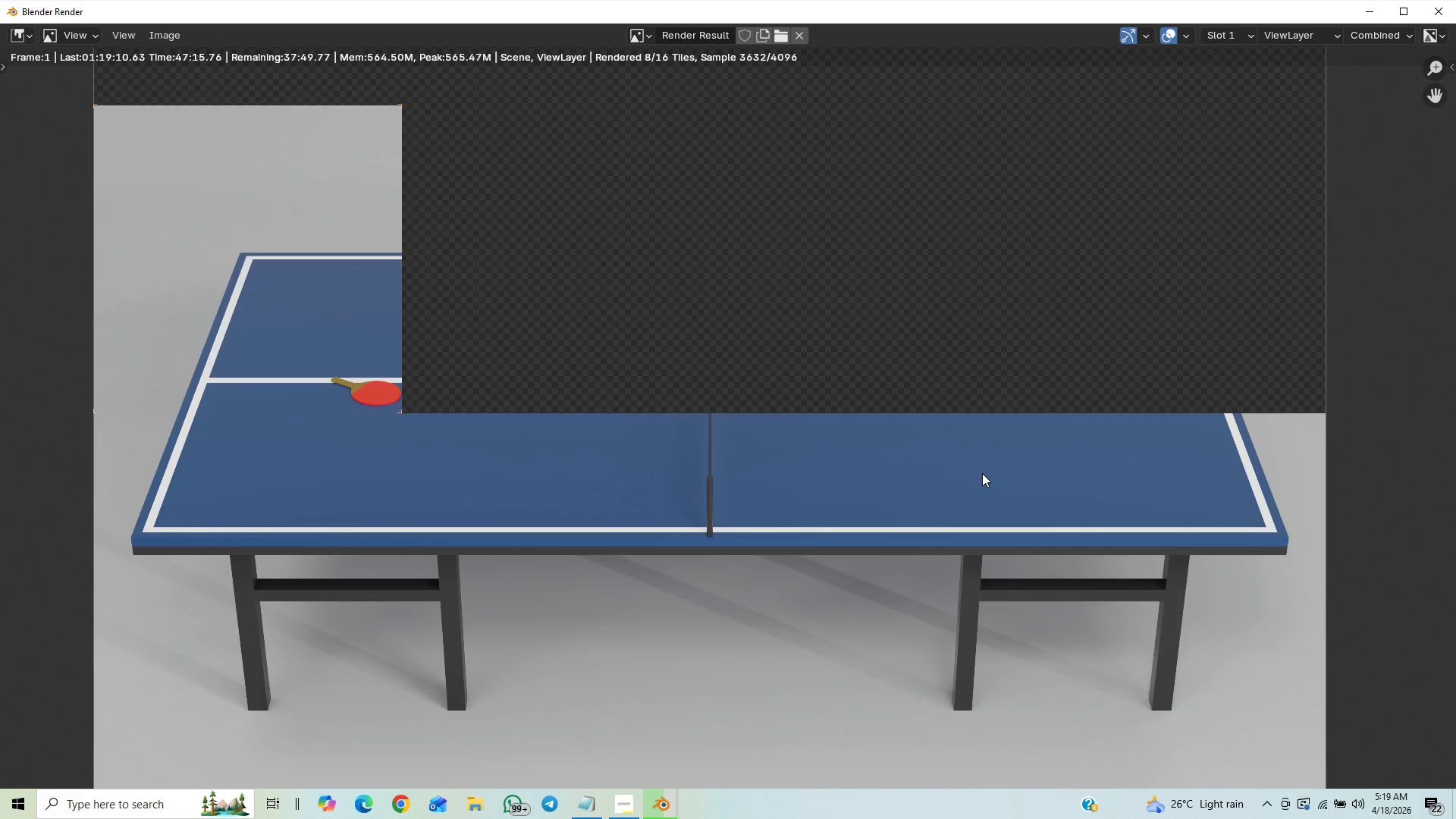 
scroll: coordinate [984, 469], scroll_direction: down, amount: 4.0
 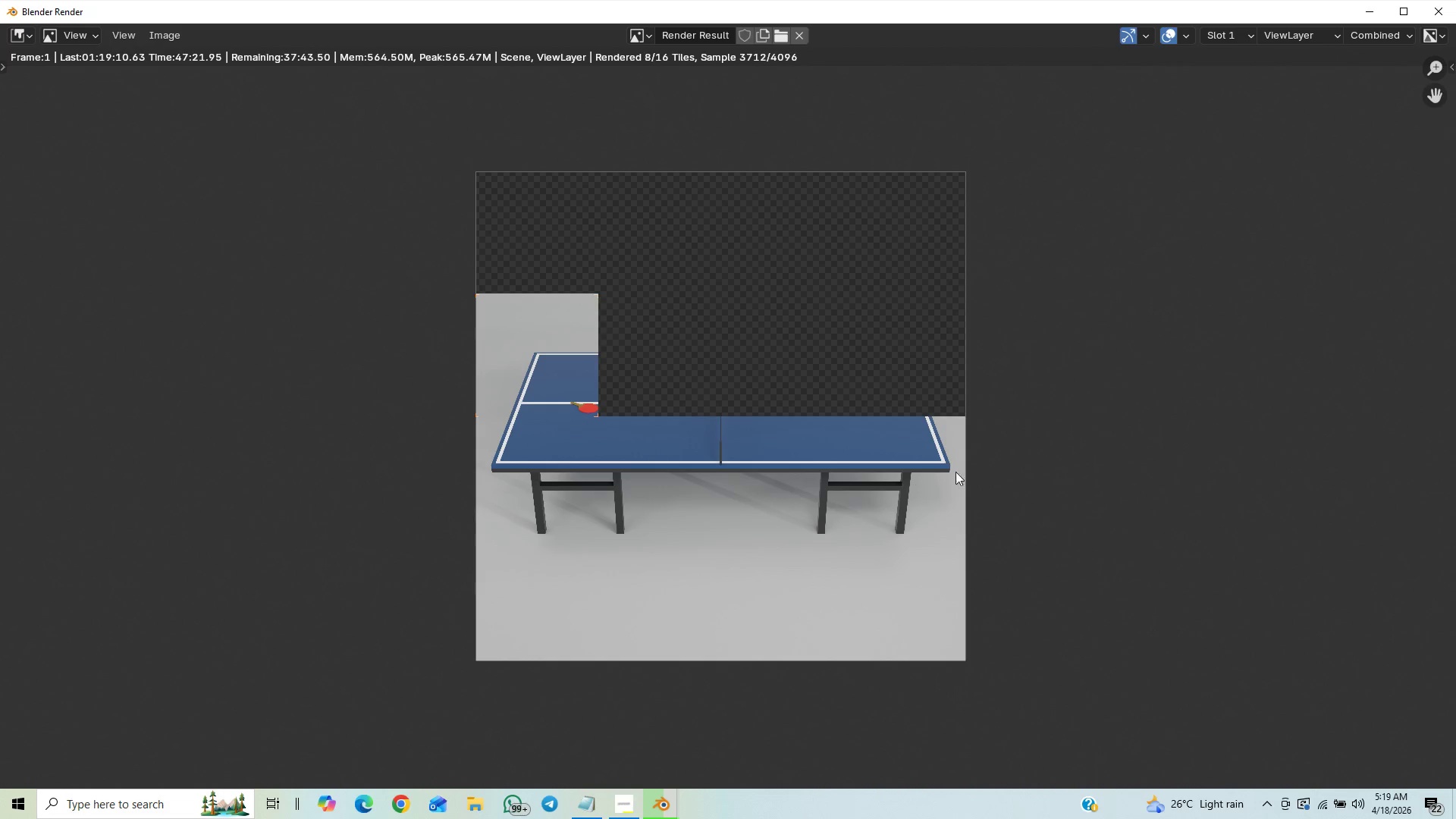 
scroll: coordinate [1043, 437], scroll_direction: up, amount: 7.0
 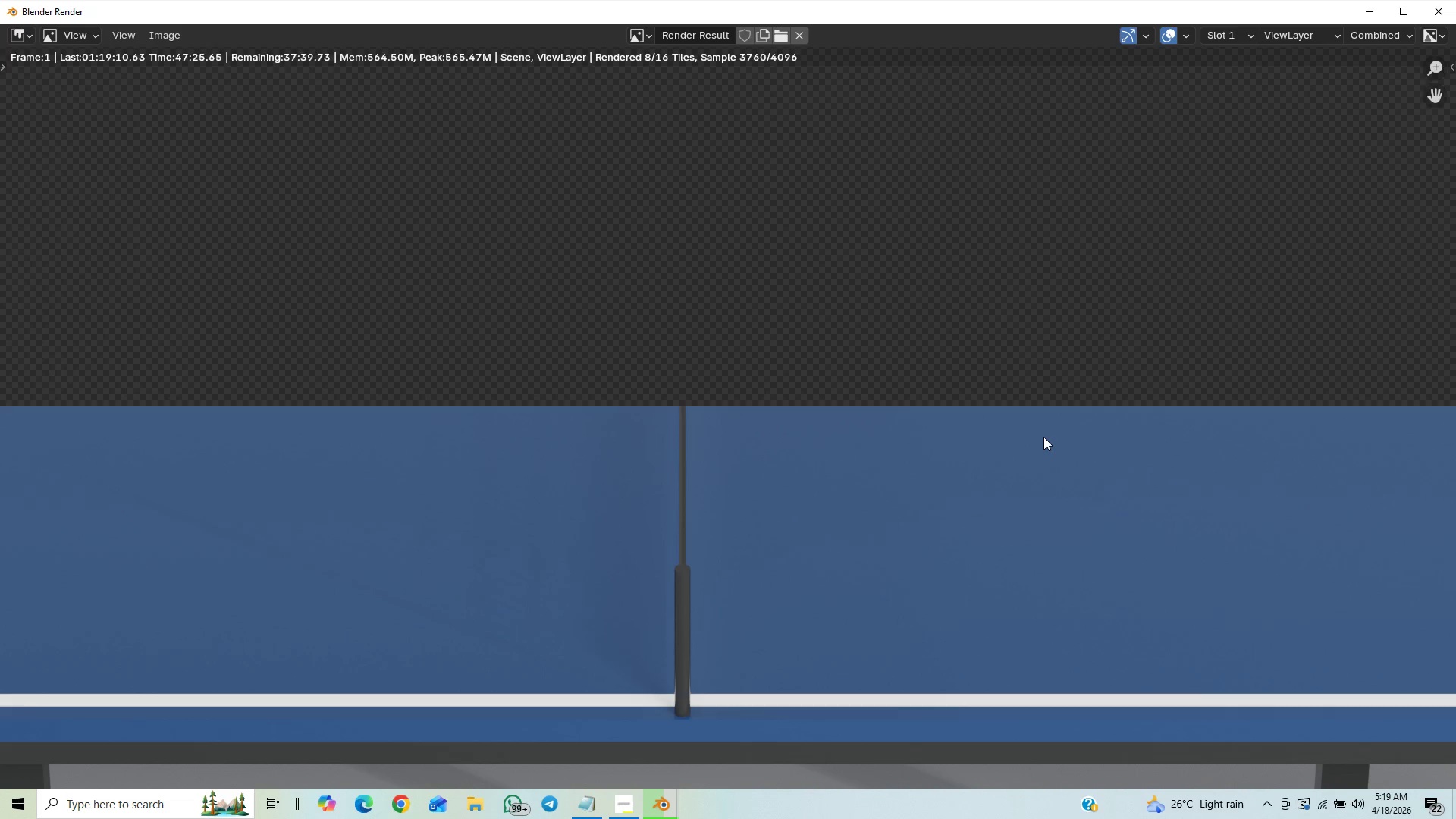 
scroll: coordinate [1043, 437], scroll_direction: down, amount: 5.0
 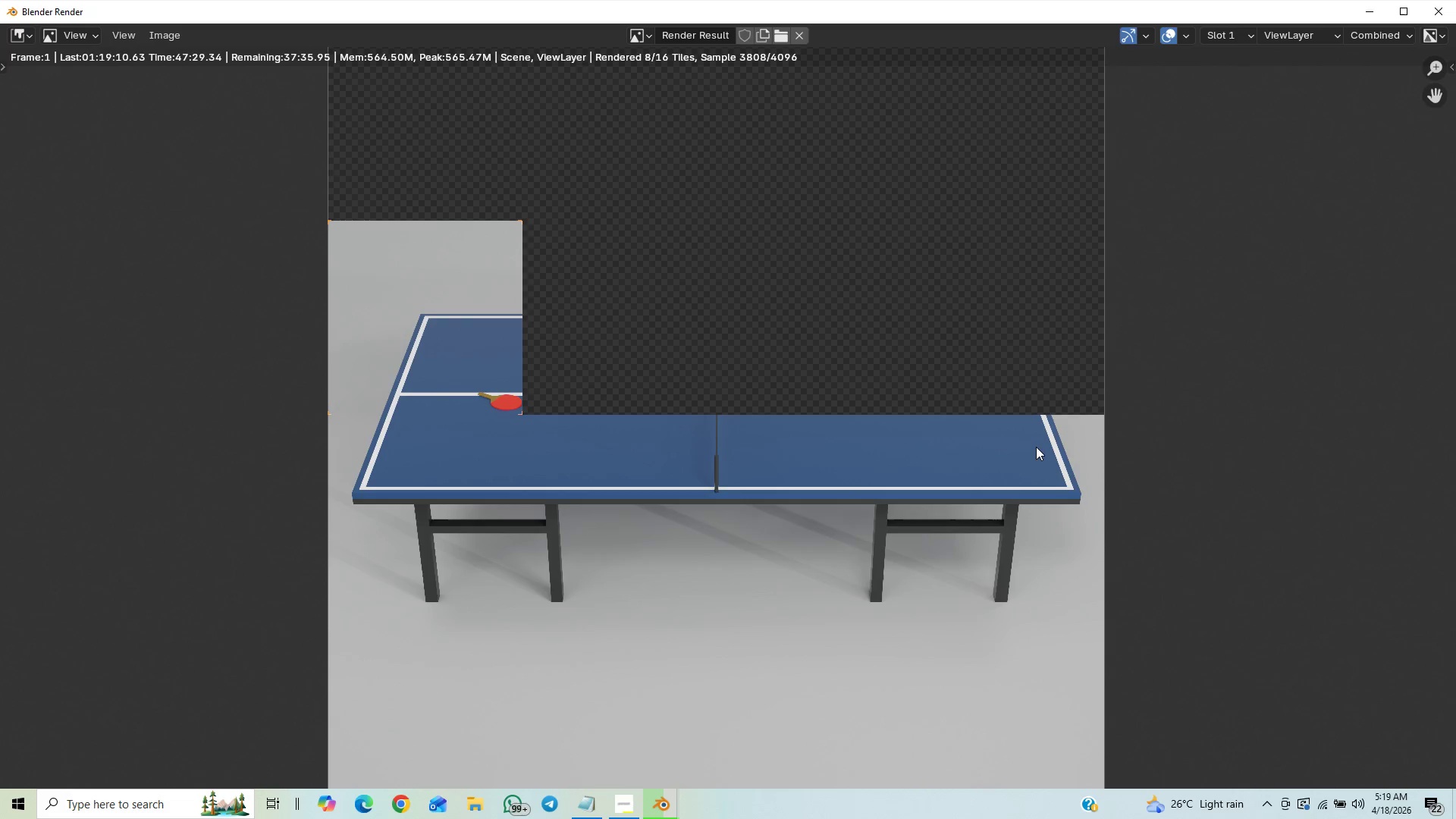 
scroll: coordinate [1036, 446], scroll_direction: up, amount: 1.0
 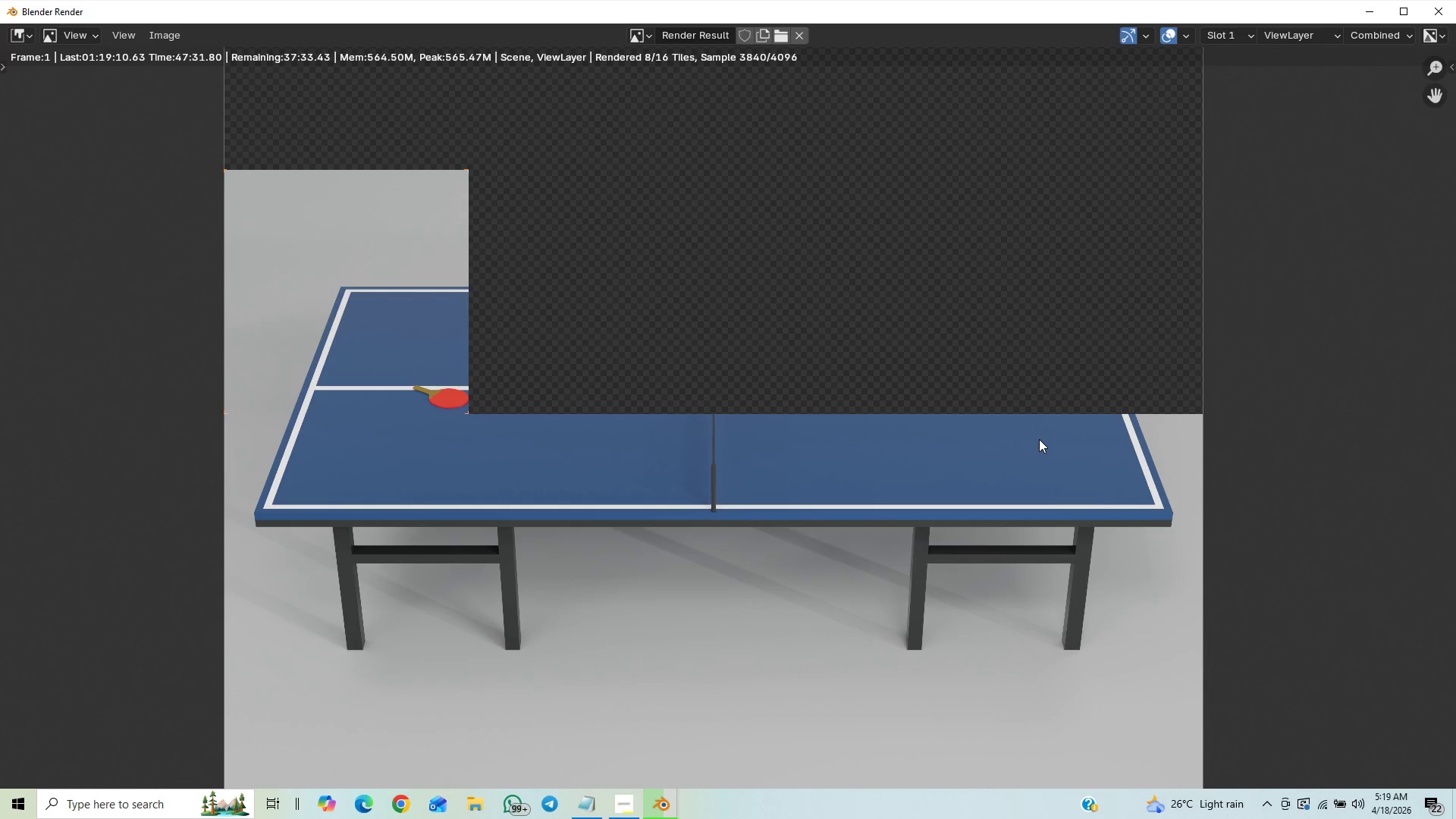 
scroll: coordinate [1038, 445], scroll_direction: down, amount: 8.0
 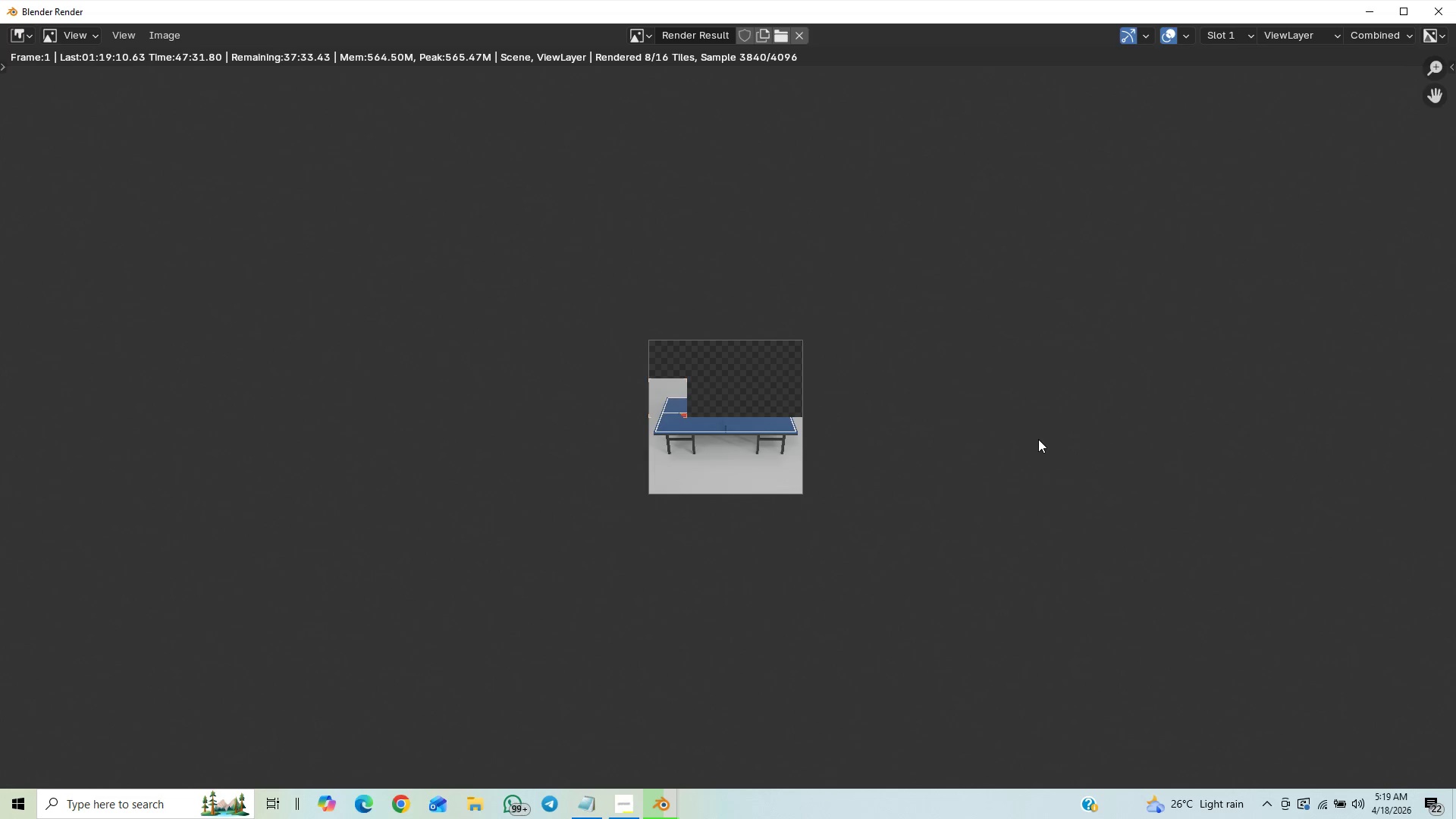 
scroll: coordinate [1037, 442], scroll_direction: up, amount: 7.0
 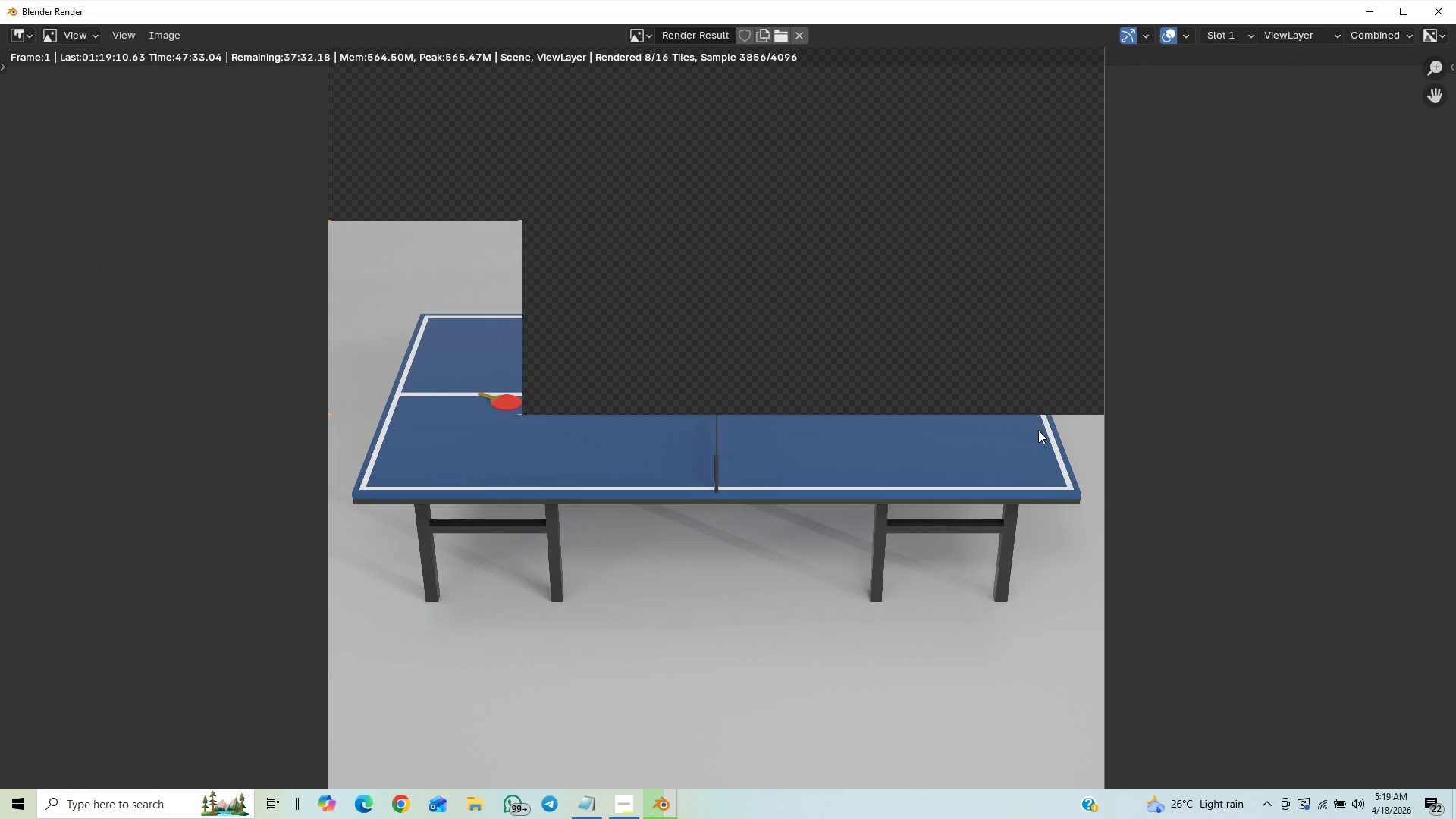 
scroll: coordinate [1038, 434], scroll_direction: down, amount: 1.0
 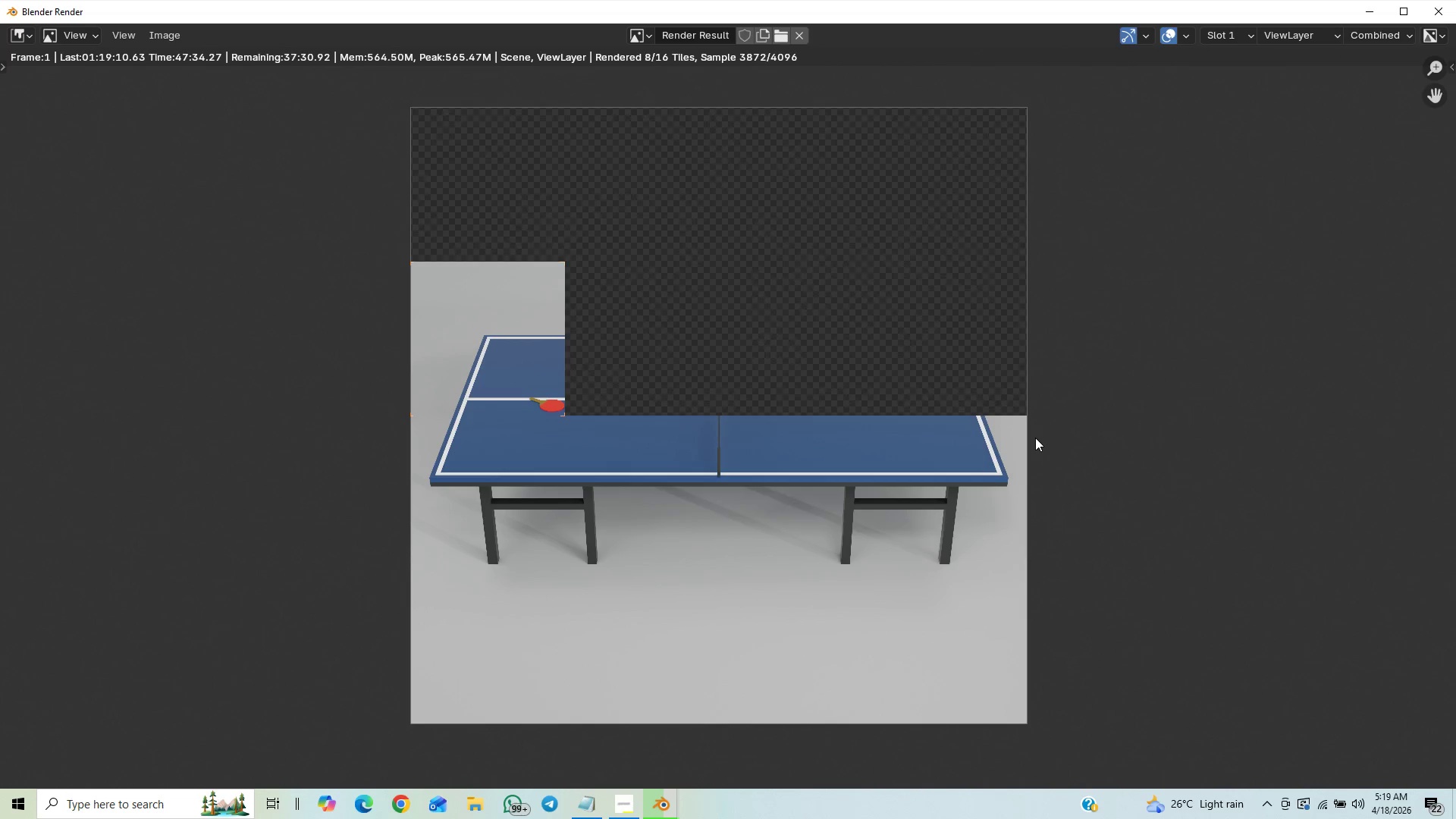 
scroll: coordinate [1035, 437], scroll_direction: up, amount: 2.0
 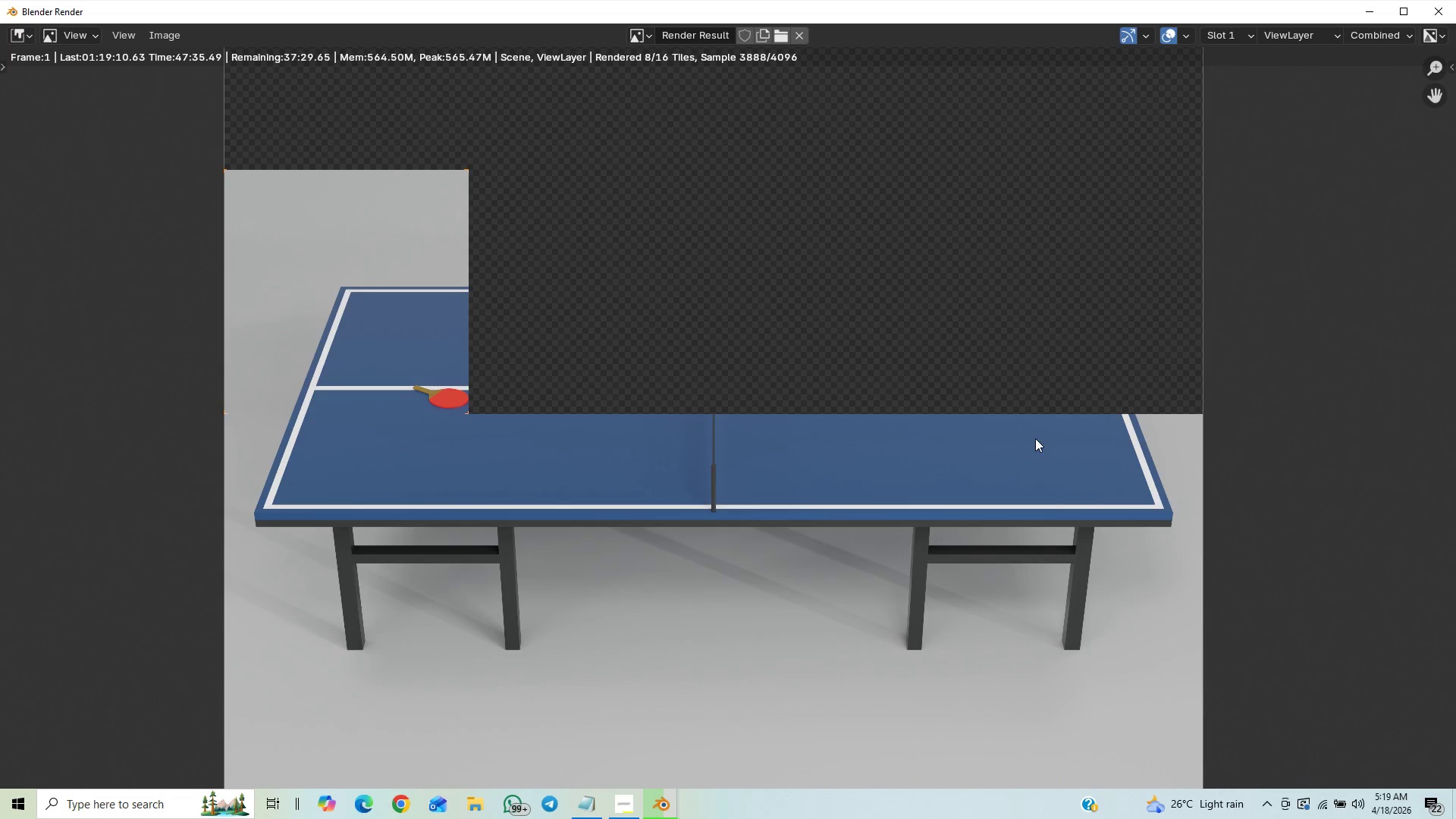 
scroll: coordinate [1015, 452], scroll_direction: down, amount: 7.0
 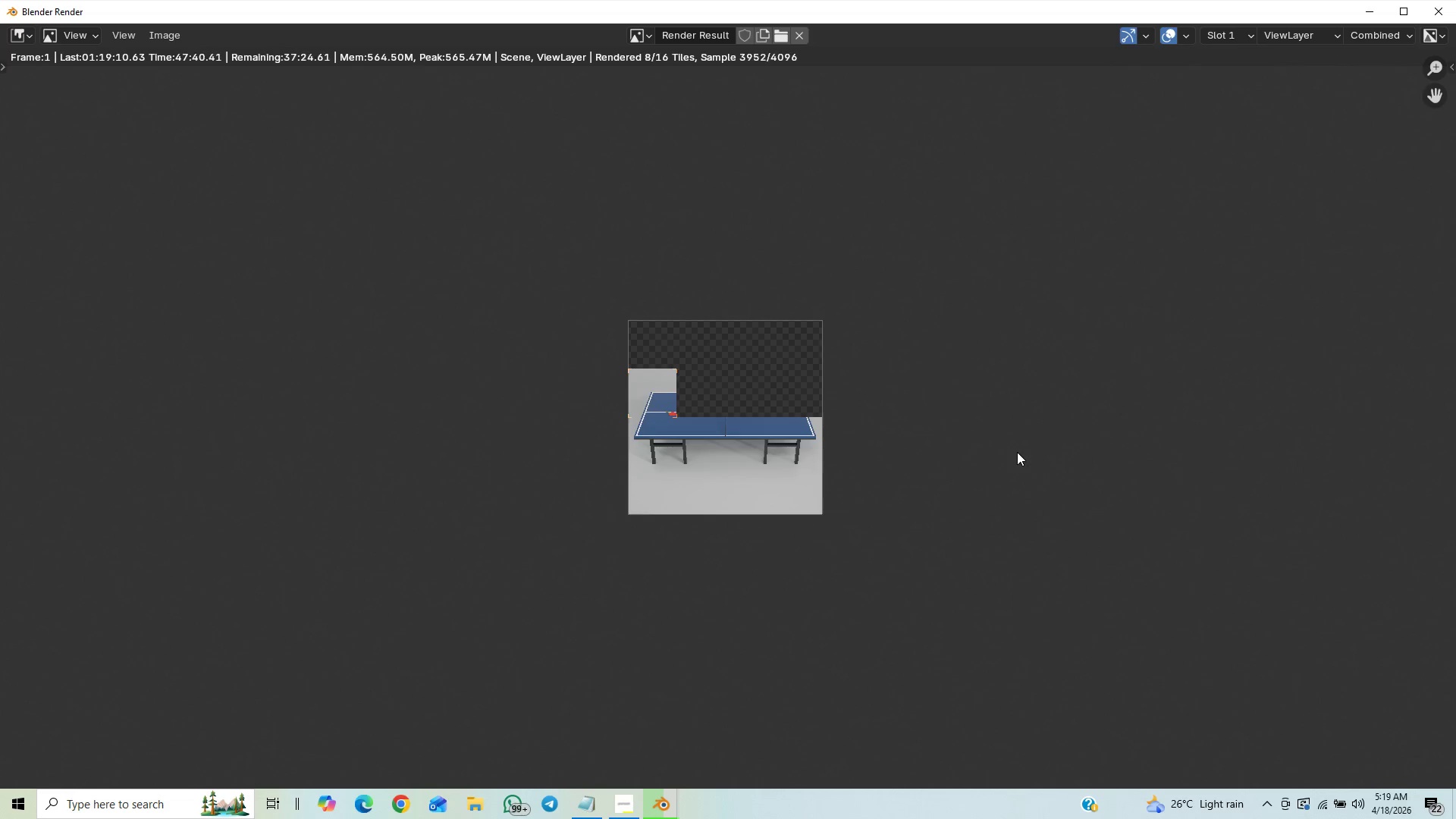 
scroll: coordinate [1017, 452], scroll_direction: up, amount: 6.0
 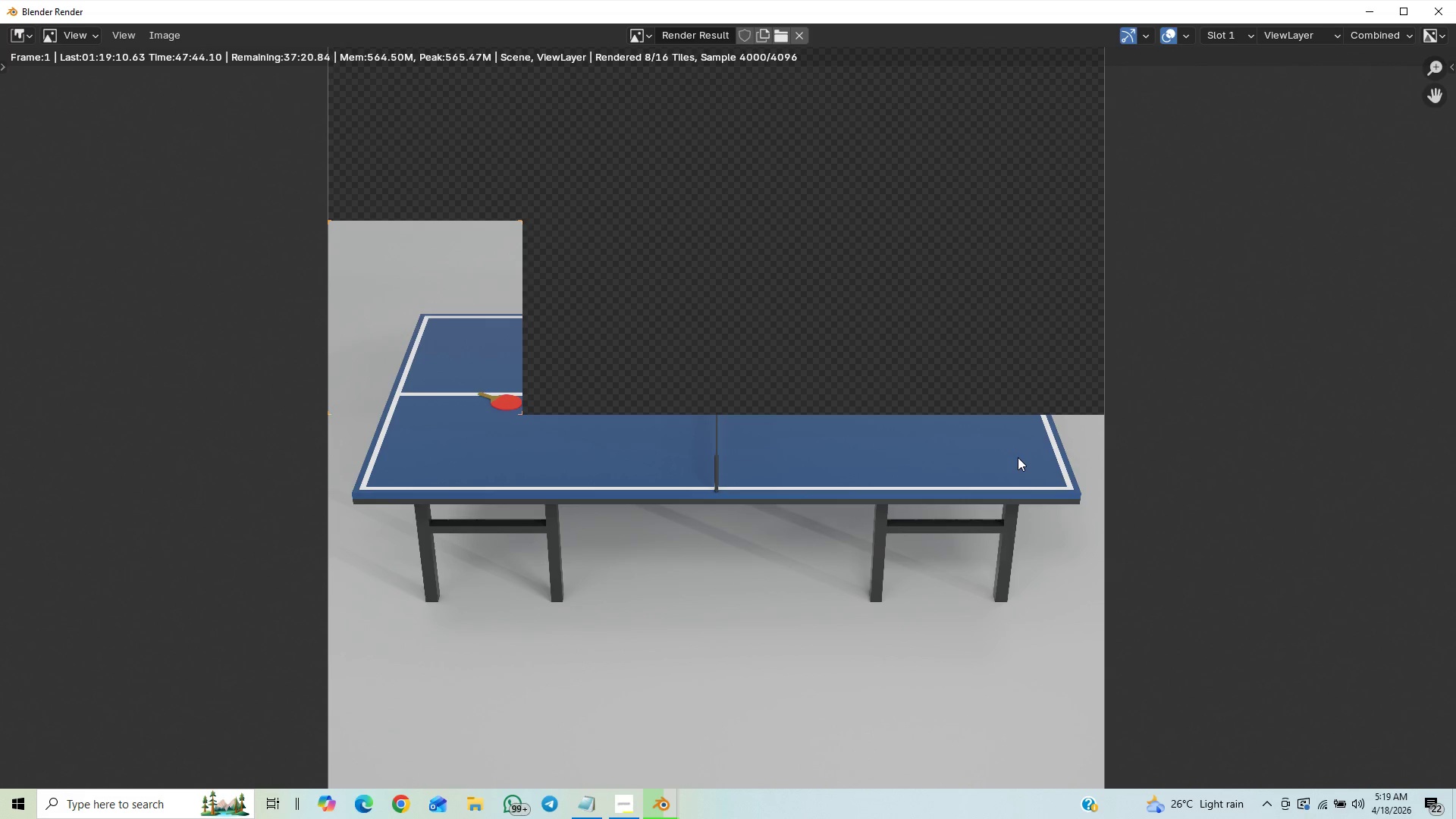 
scroll: coordinate [1019, 458], scroll_direction: down, amount: 2.0
 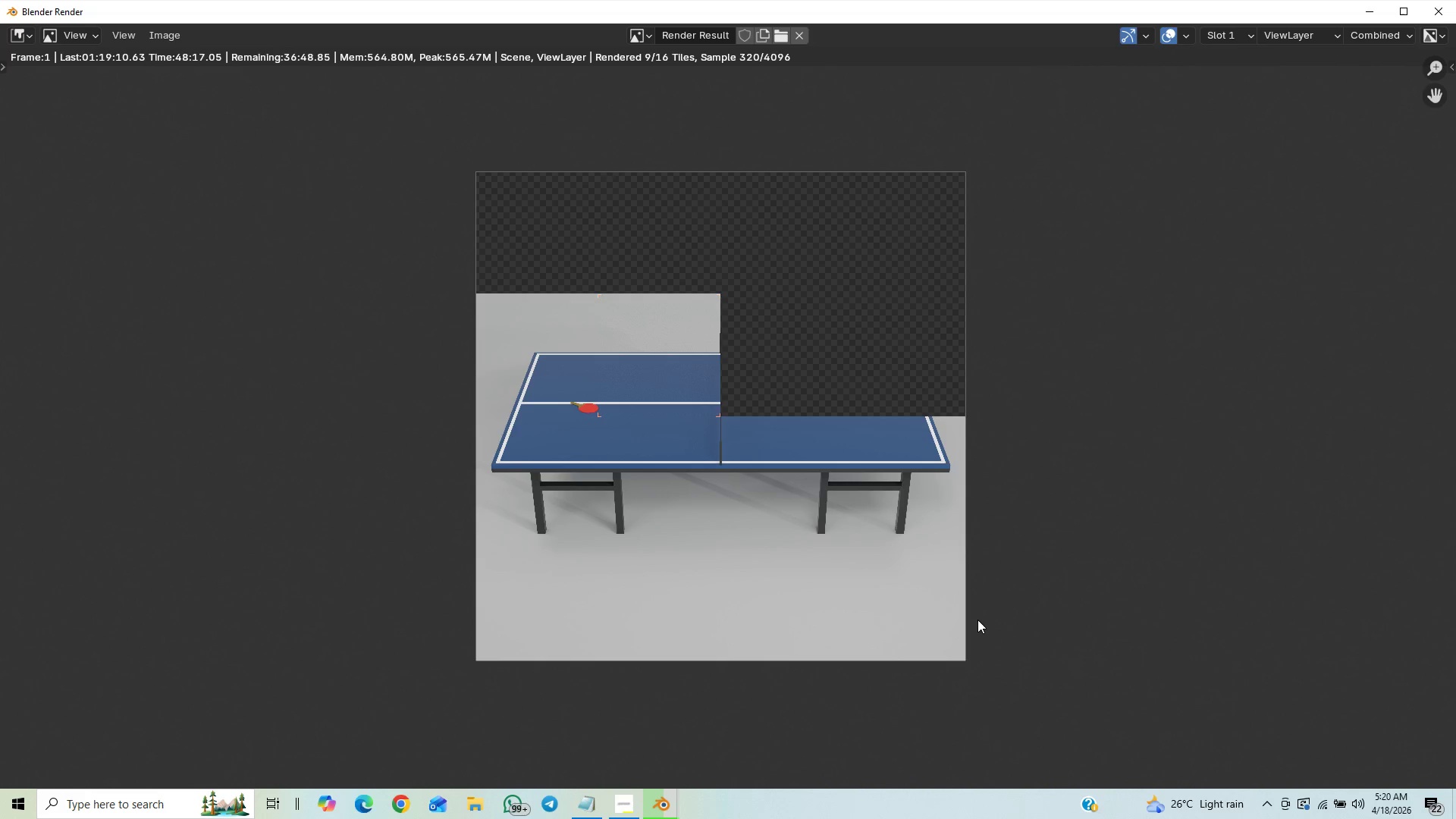 
wait(36.6)
 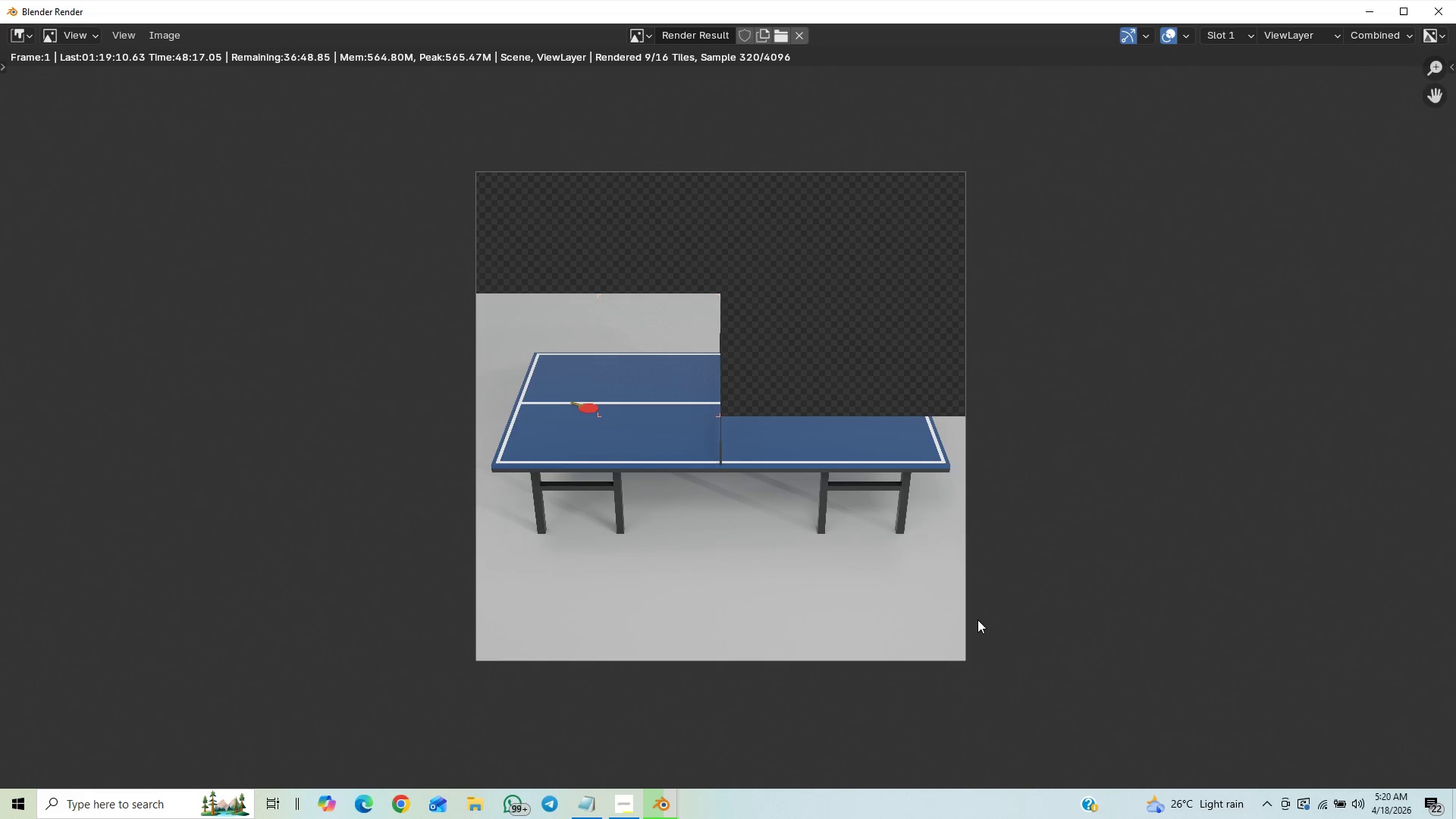 
scroll: coordinate [921, 590], scroll_direction: up, amount: 1.0
 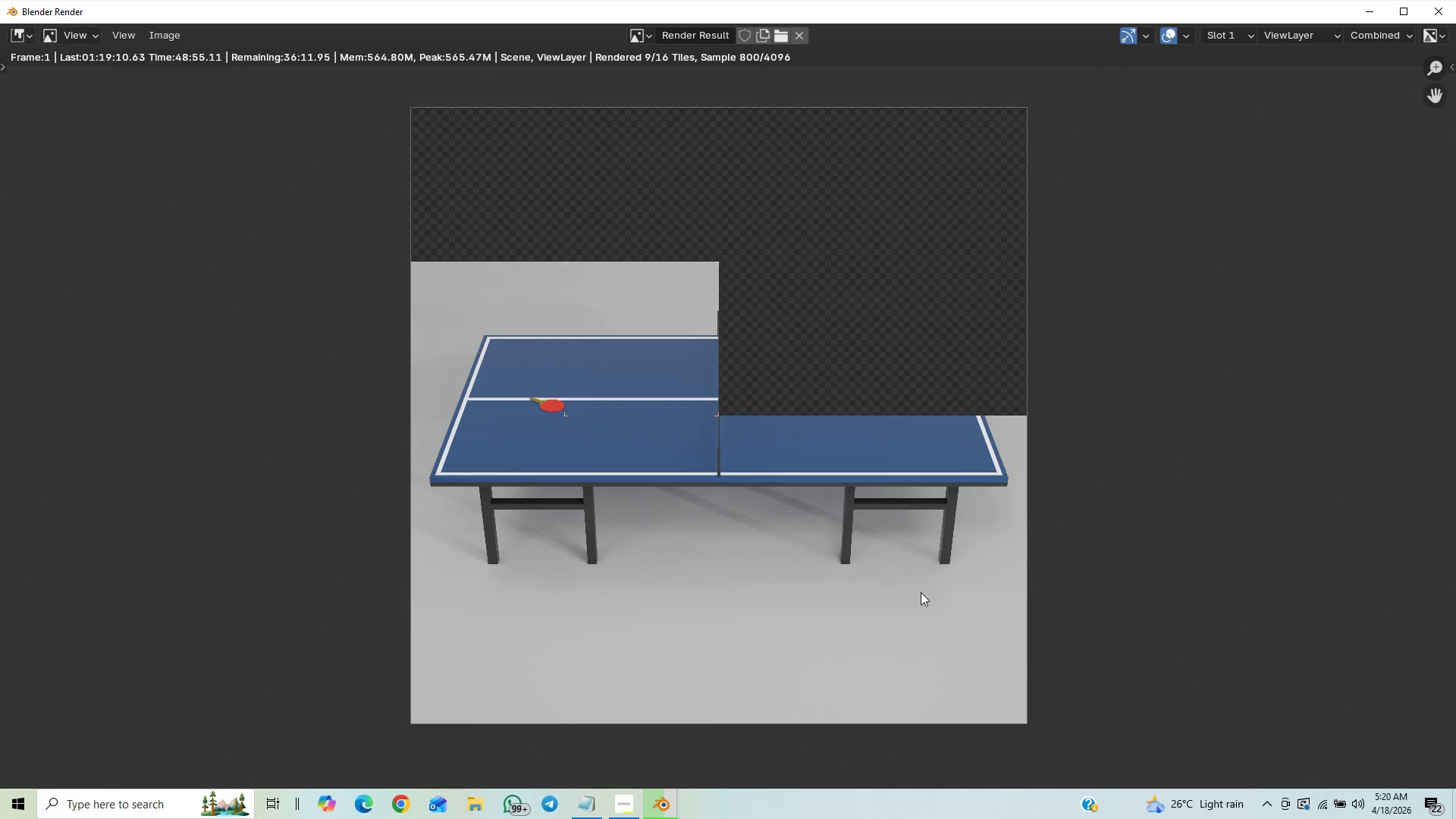 
wait(37.45)
 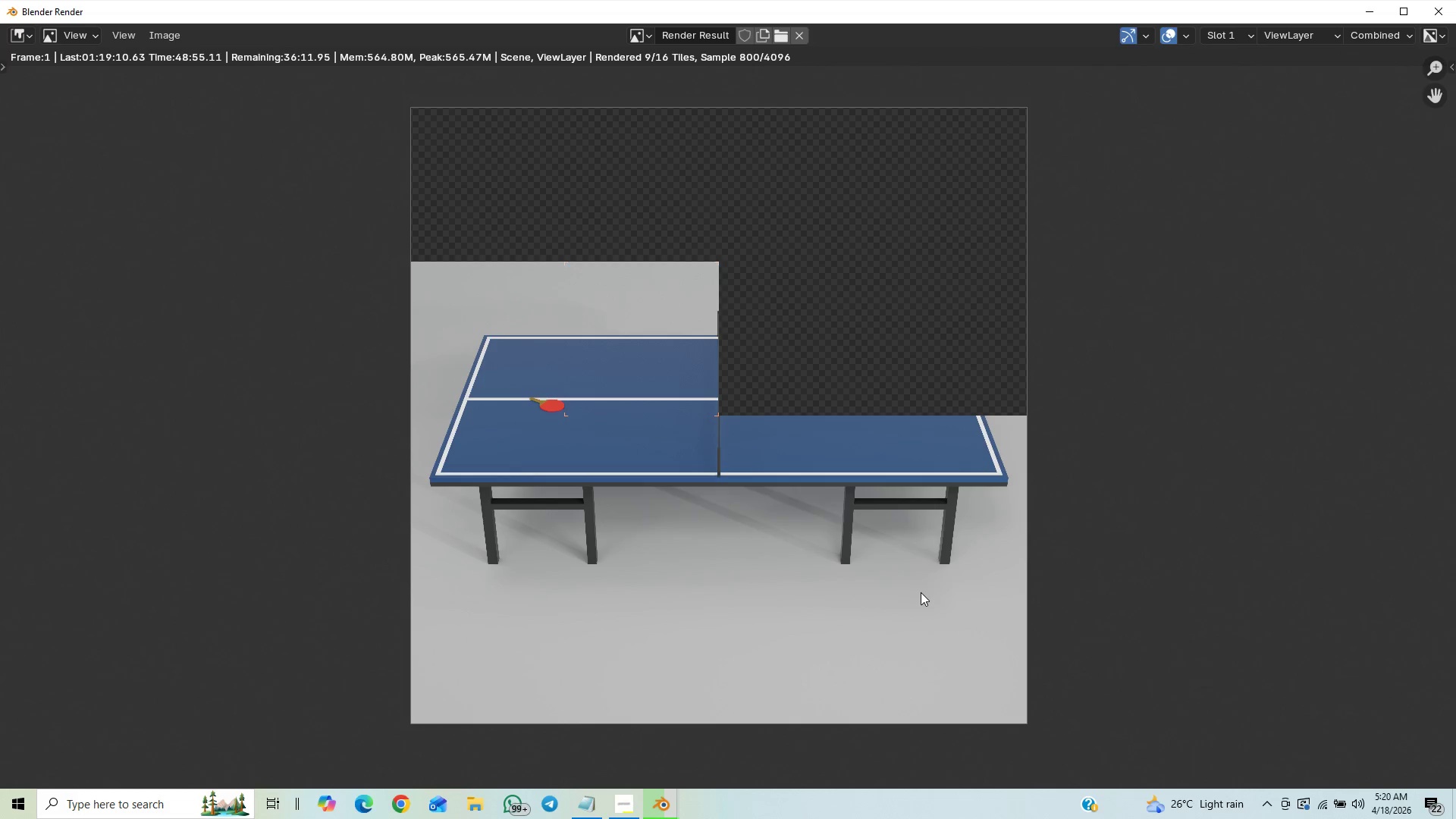 
scroll: coordinate [909, 534], scroll_direction: up, amount: 7.0
 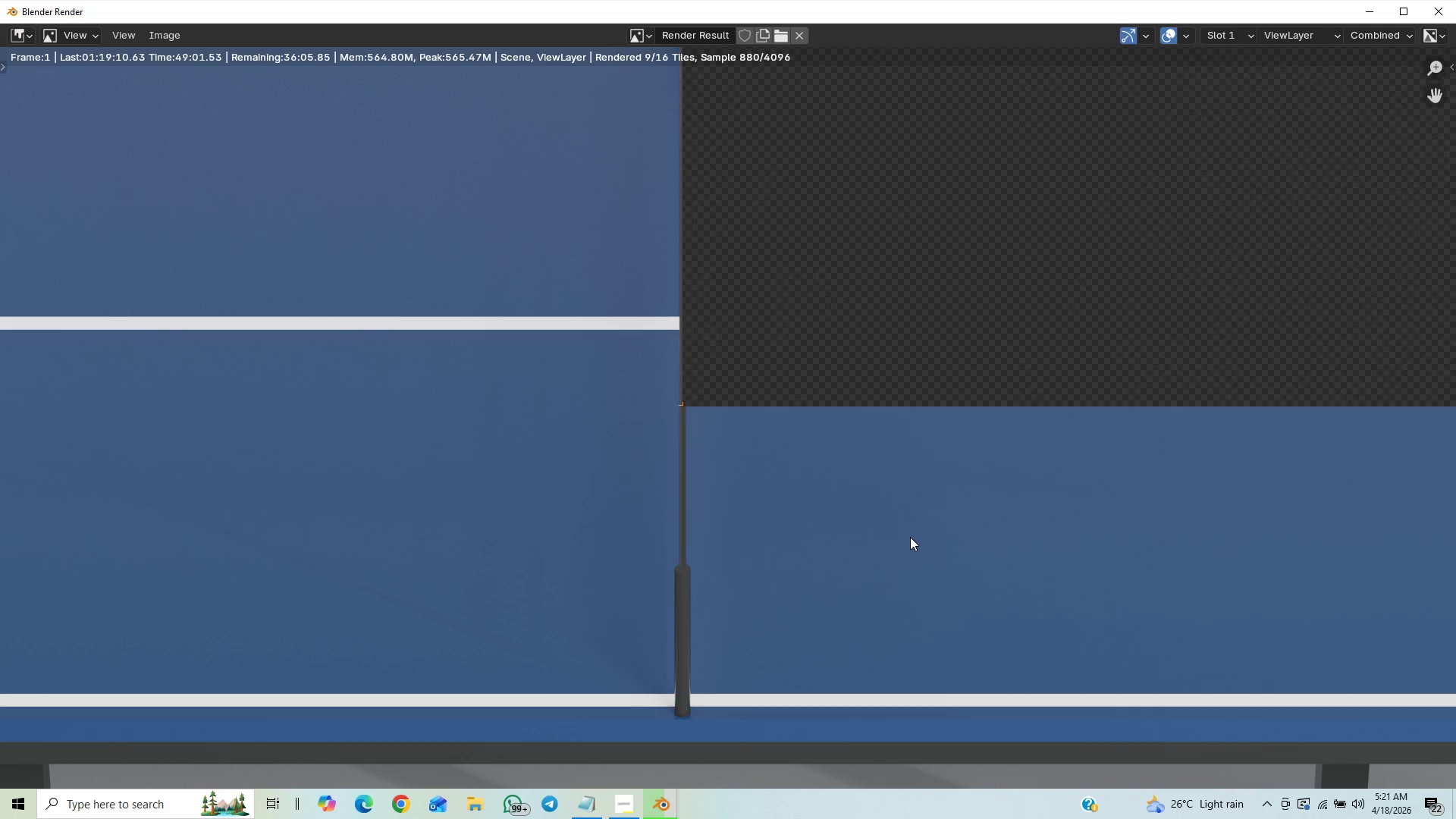 
scroll: coordinate [911, 530], scroll_direction: down, amount: 18.0
 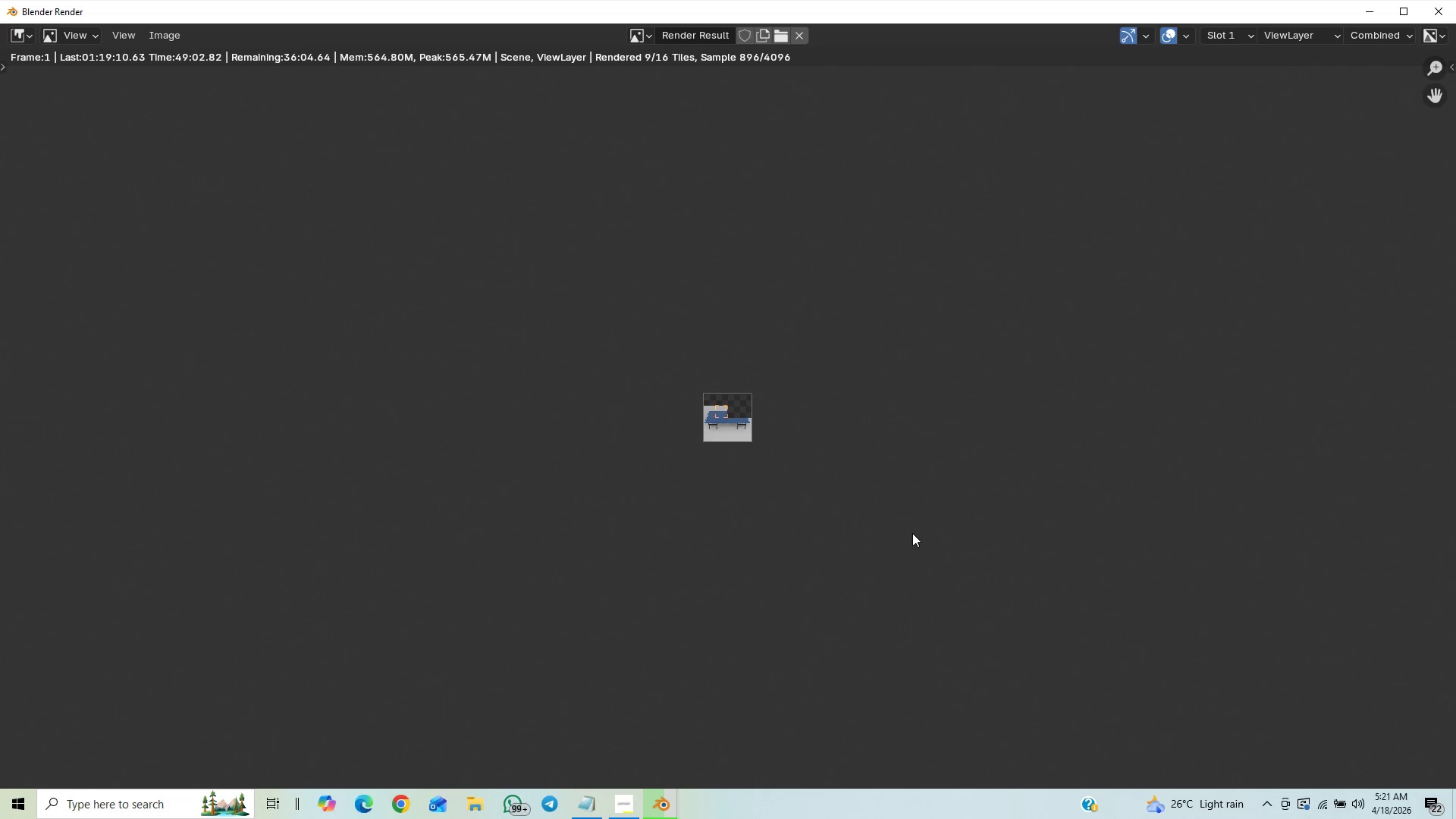 
scroll: coordinate [912, 532], scroll_direction: up, amount: 13.0
 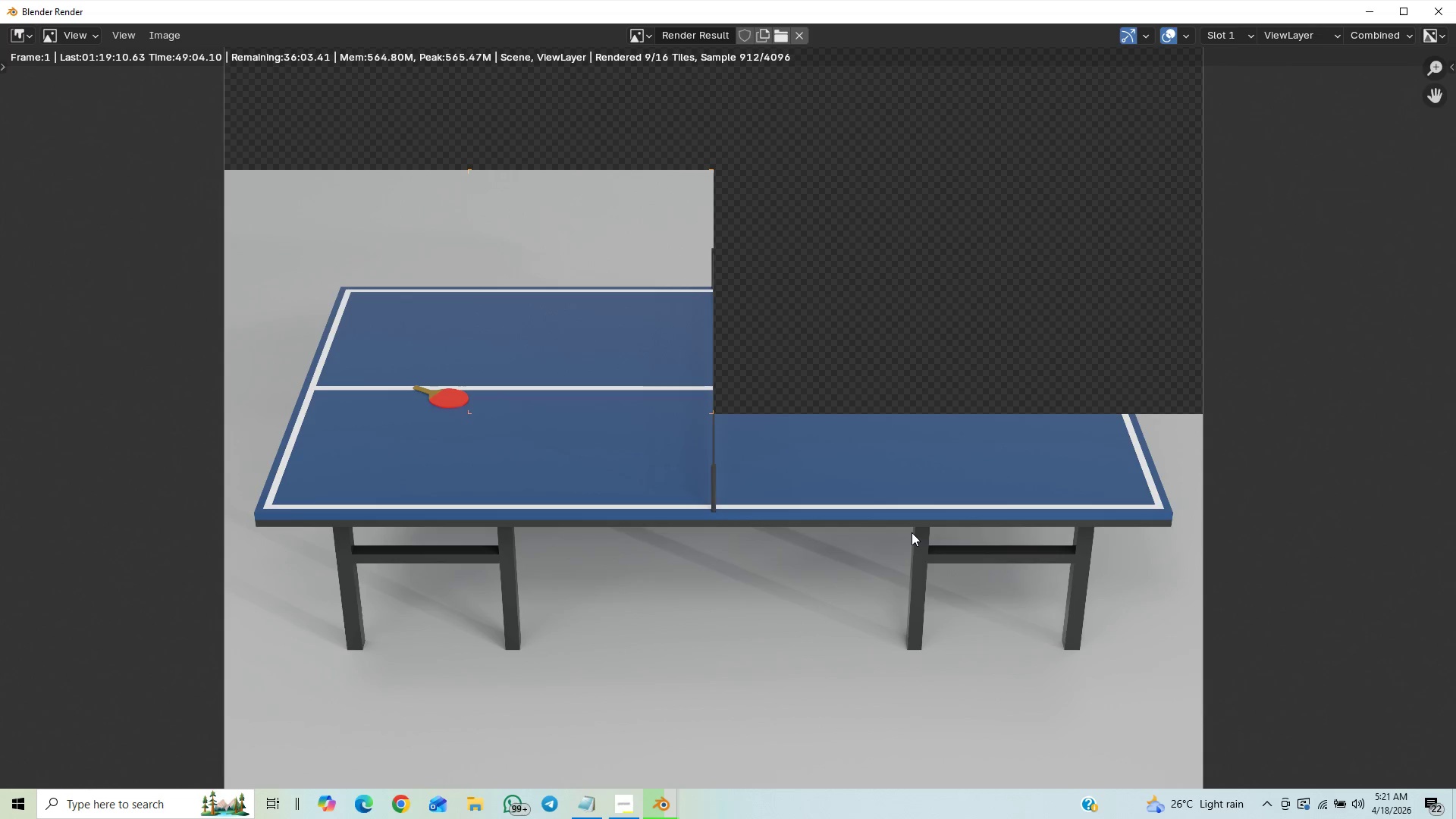 
scroll: coordinate [912, 535], scroll_direction: down, amount: 3.0
 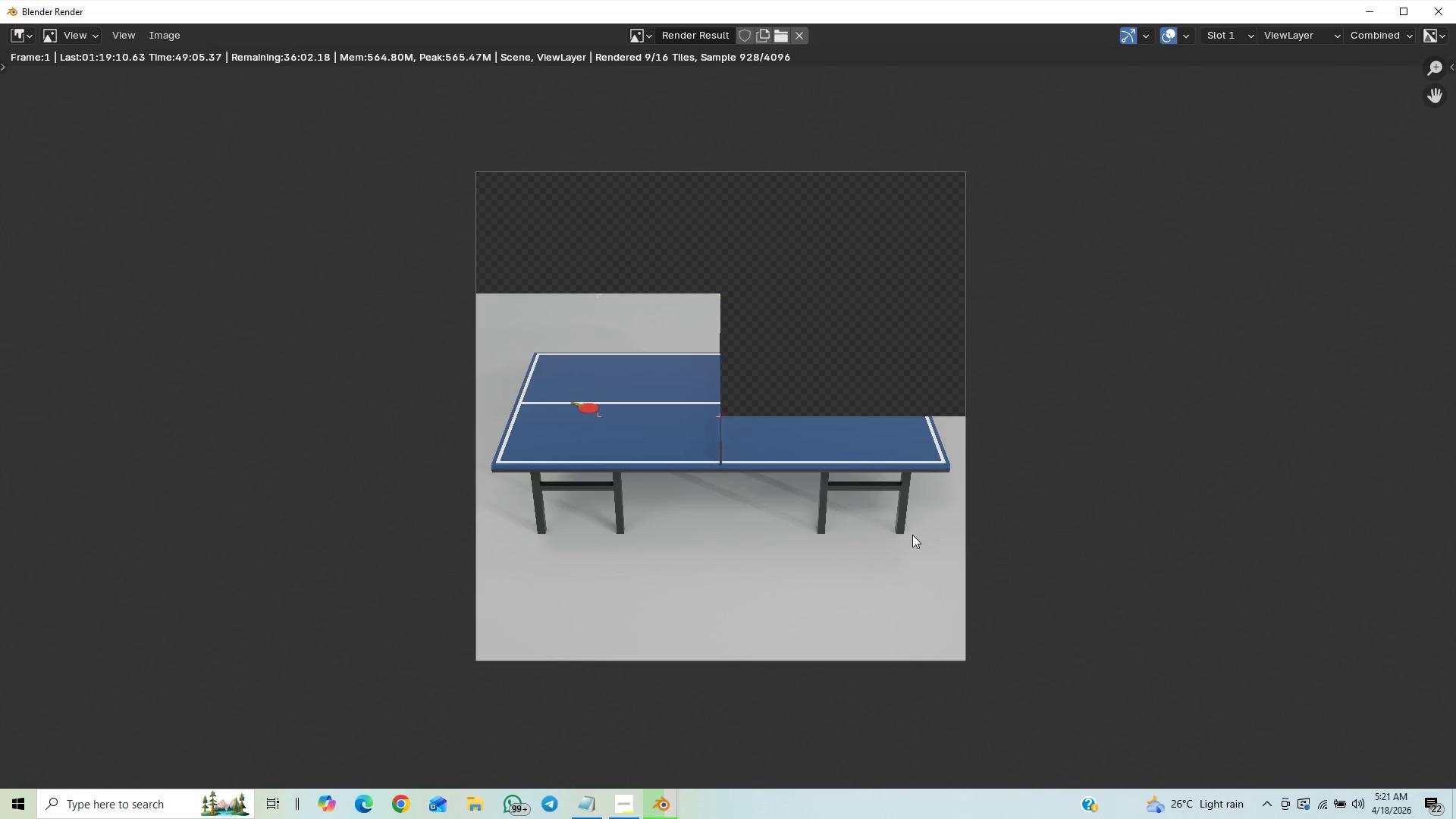 
scroll: coordinate [912, 534], scroll_direction: up, amount: 4.0
 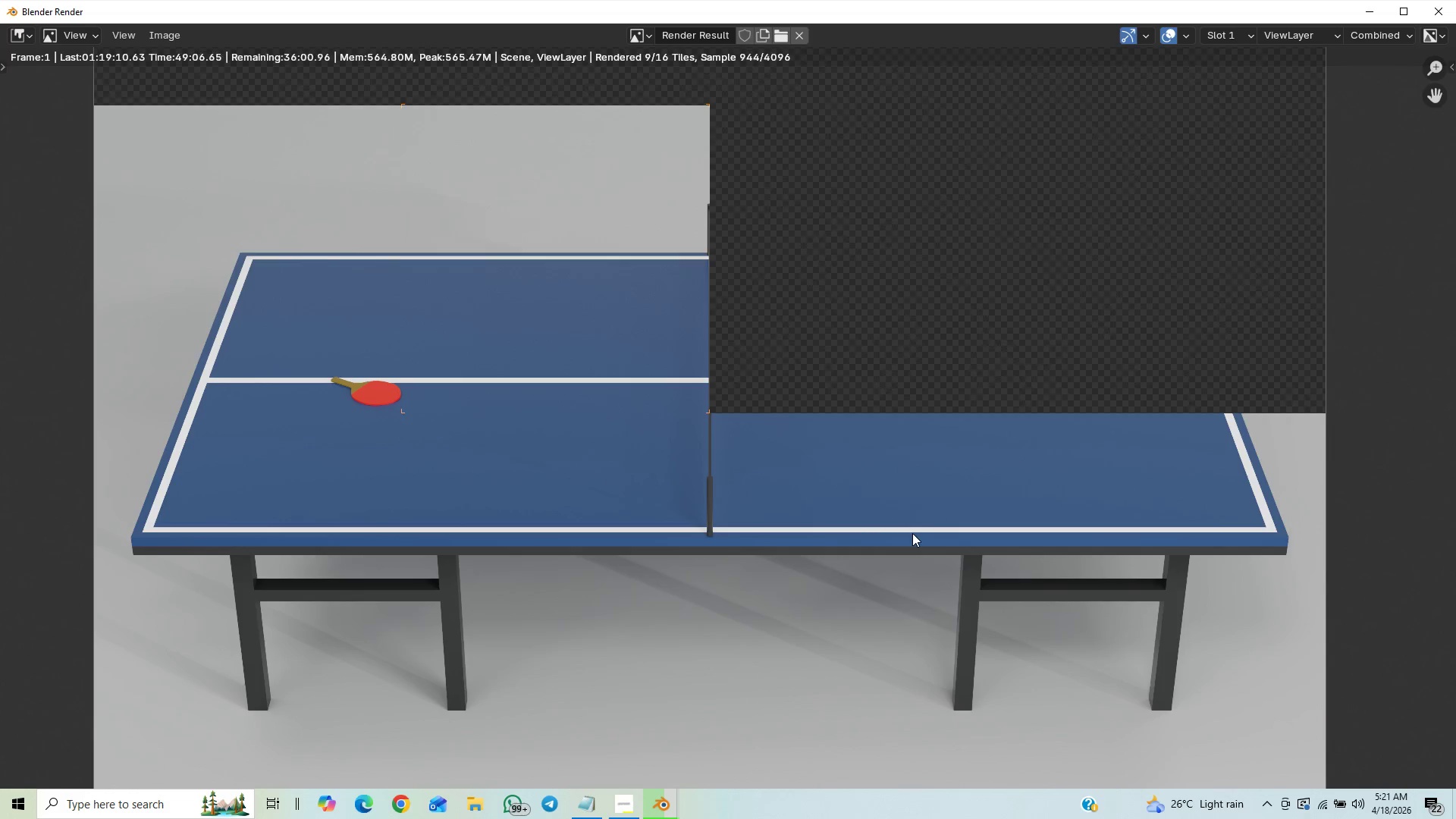 
scroll: coordinate [912, 532], scroll_direction: down, amount: 7.0
 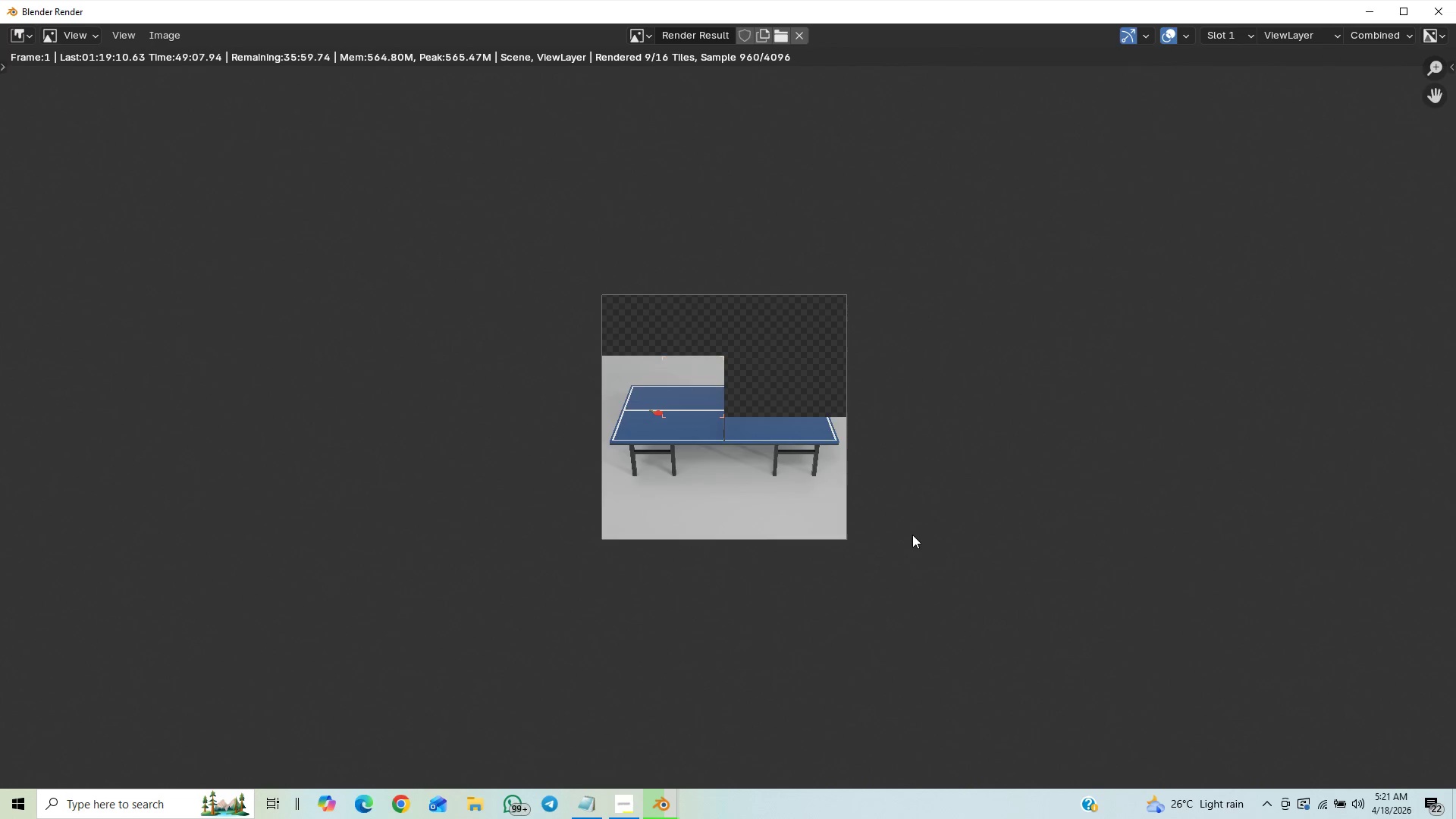 
scroll: coordinate [997, 508], scroll_direction: up, amount: 8.0
 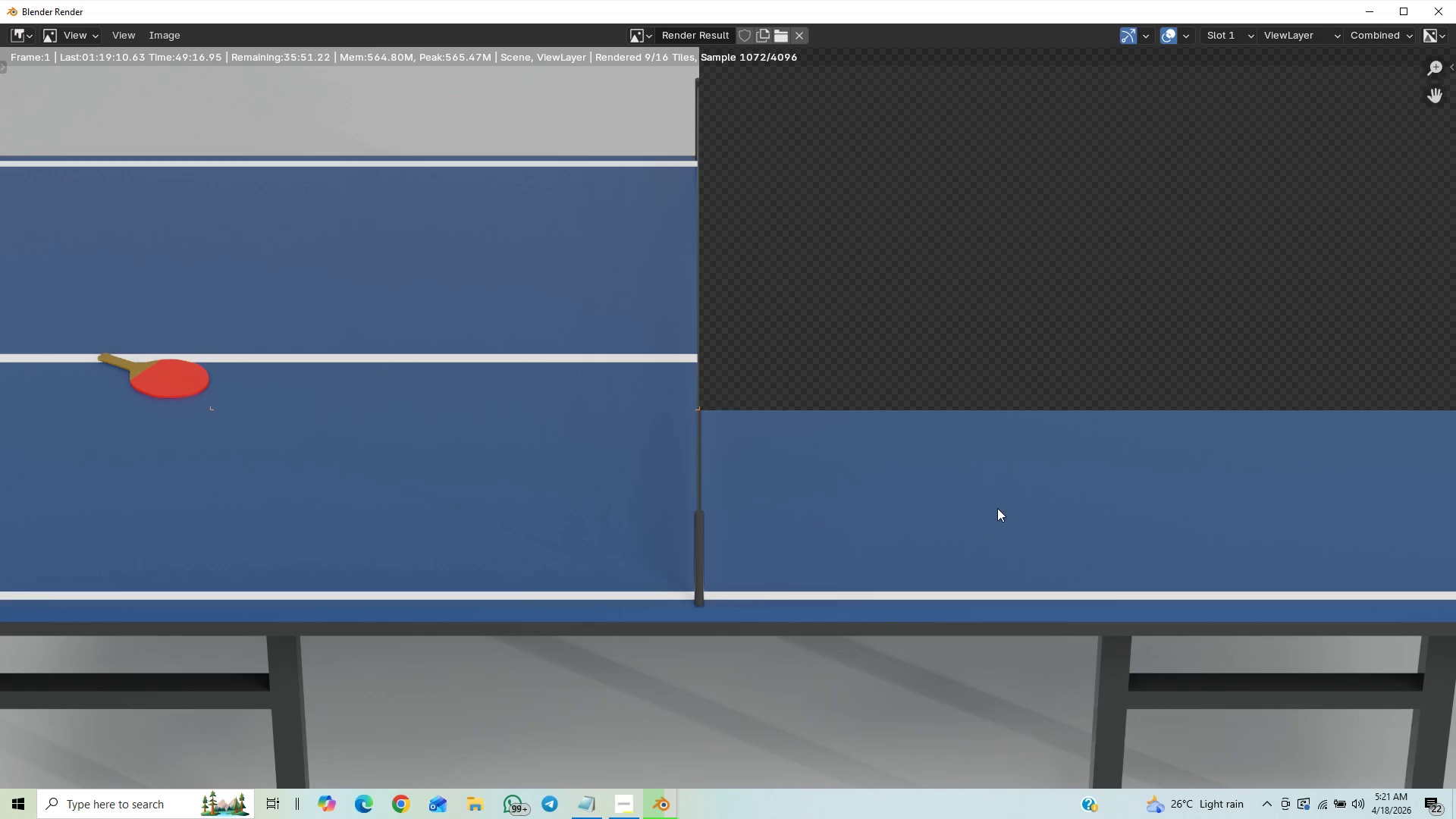 
scroll: coordinate [996, 509], scroll_direction: down, amount: 6.0
 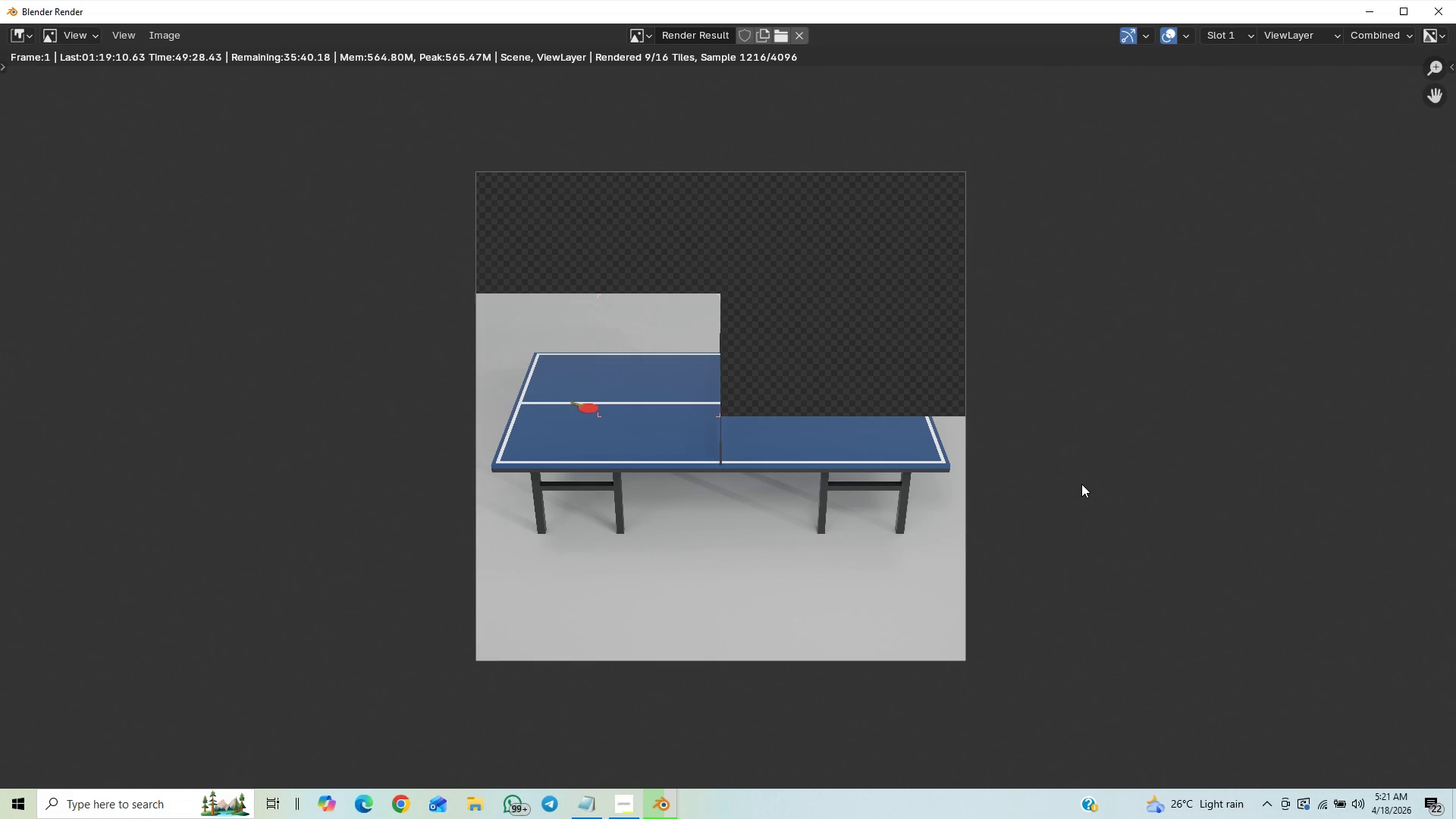 
wait(13.13)
 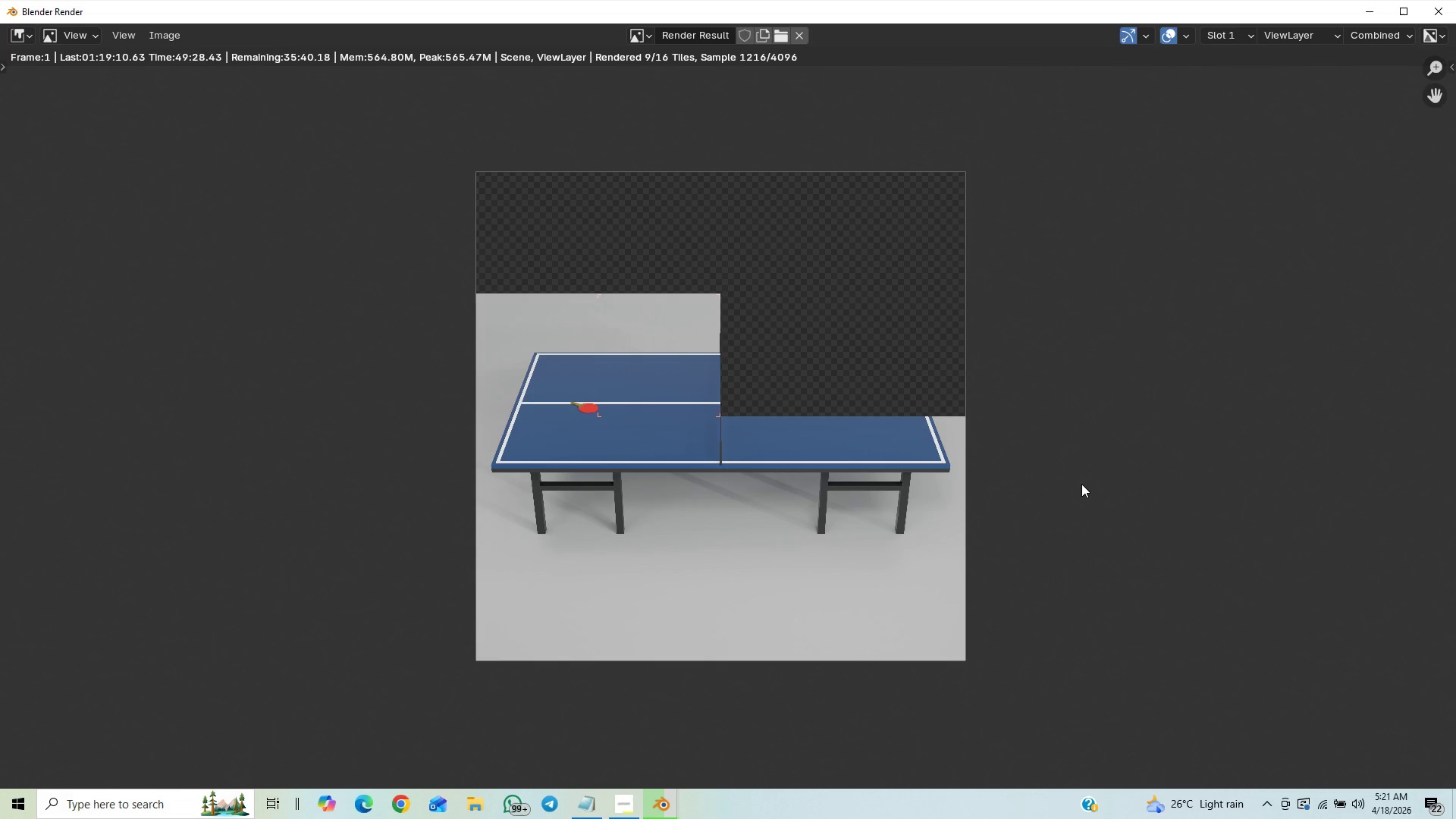 
scroll: coordinate [1003, 495], scroll_direction: down, amount: 5.0
 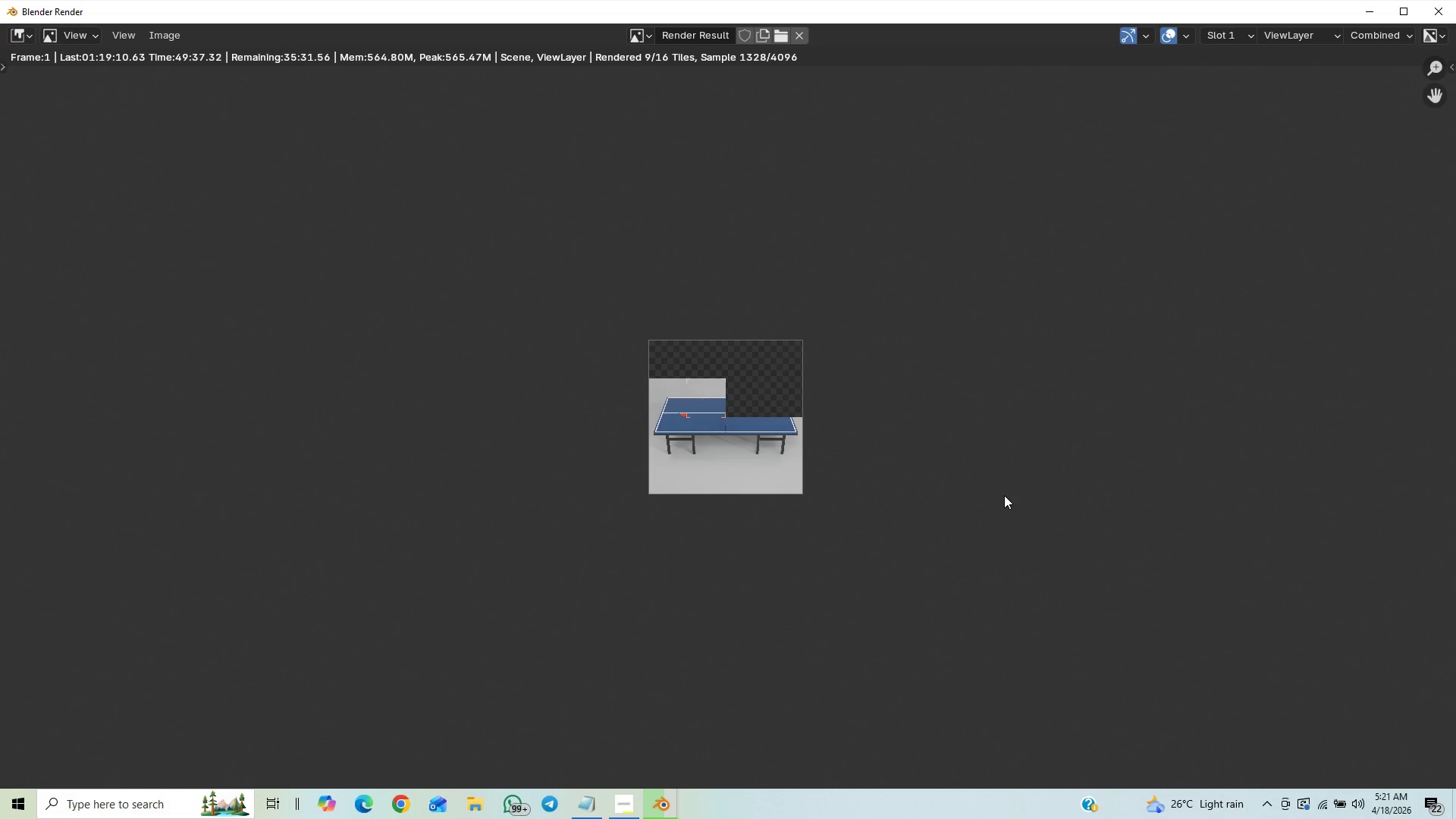 
scroll: coordinate [1004, 495], scroll_direction: up, amount: 6.0
 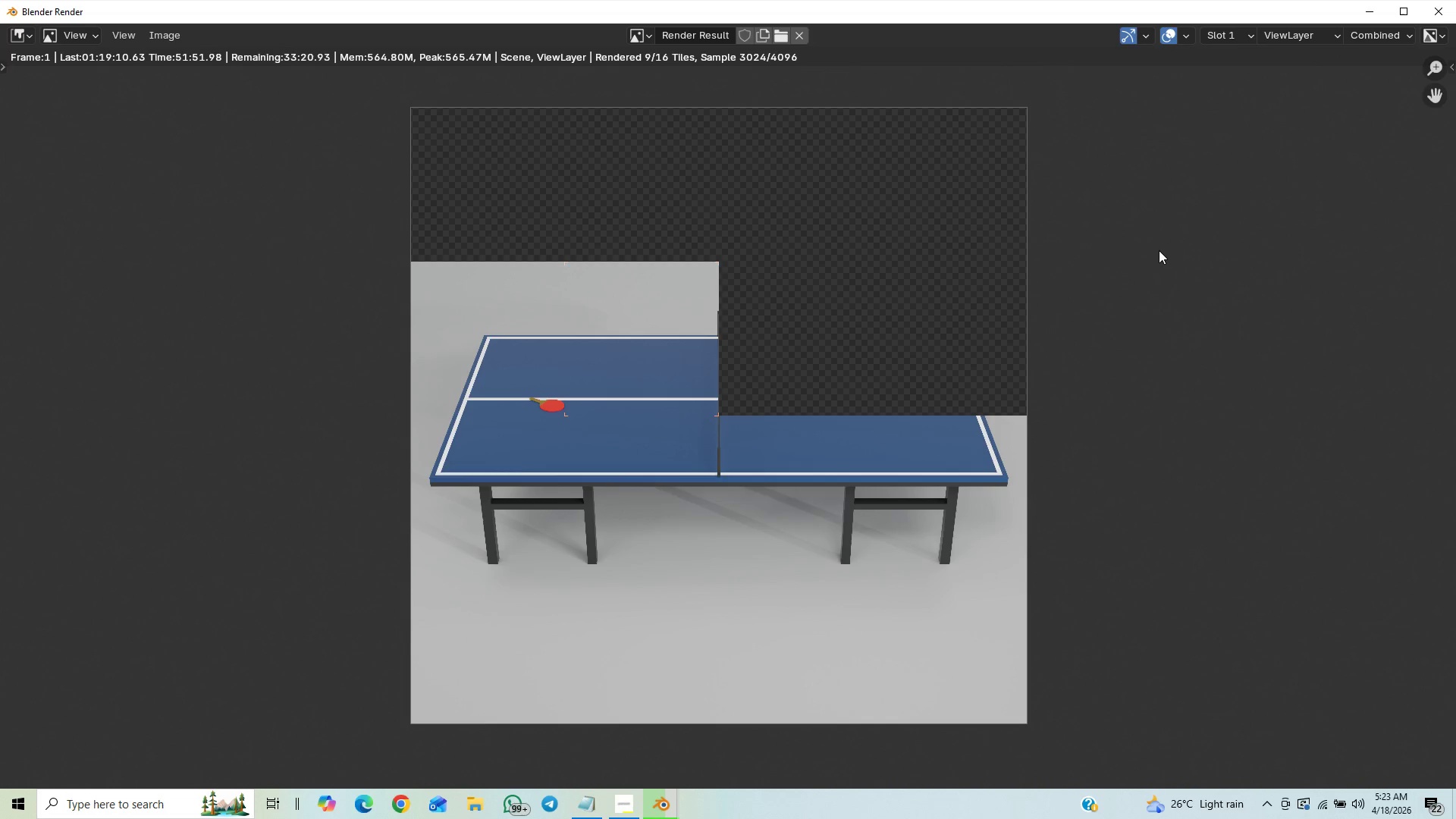 
wait(138.1)
 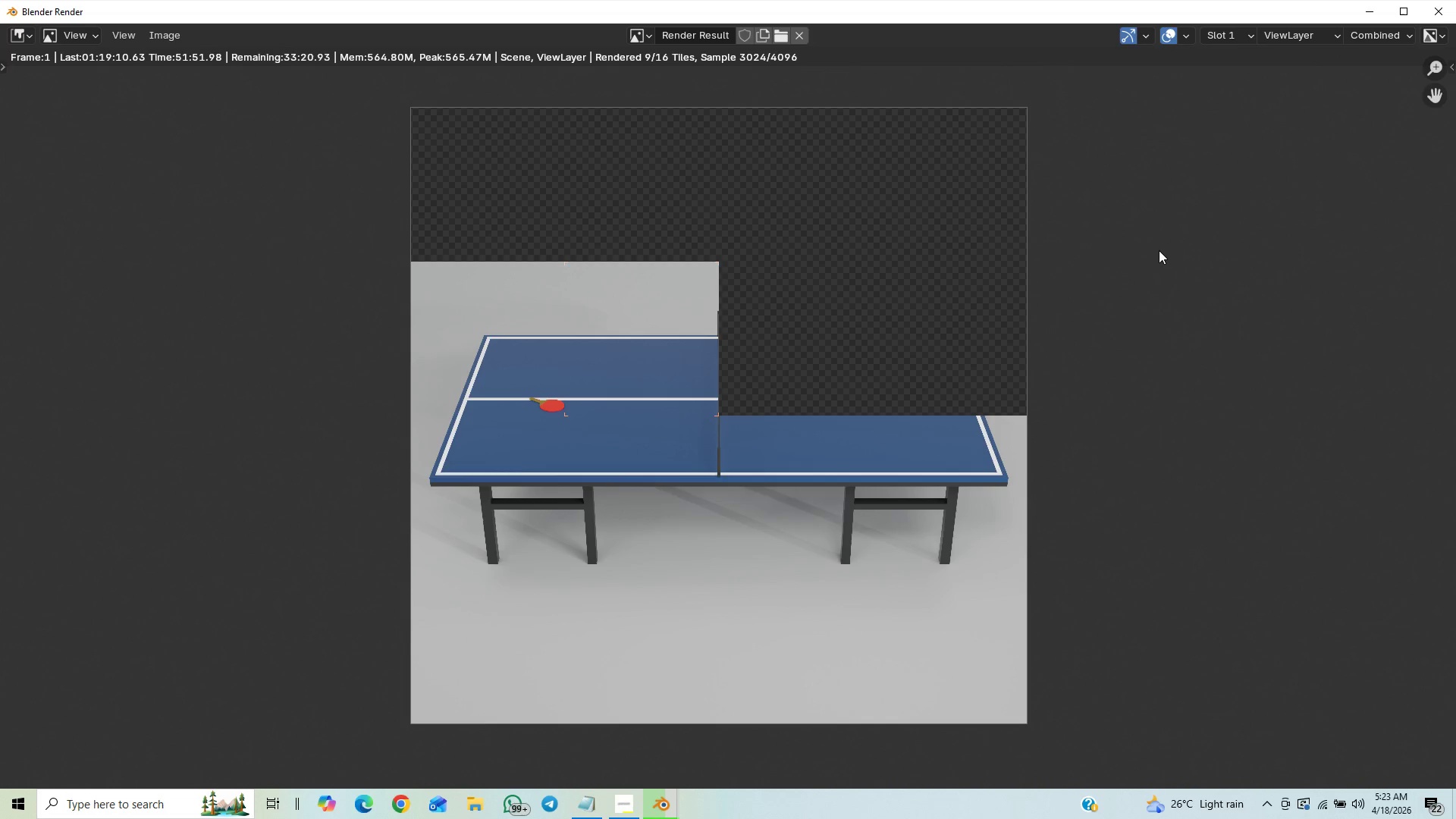 
scroll: coordinate [1110, 447], scroll_direction: up, amount: 1.0
 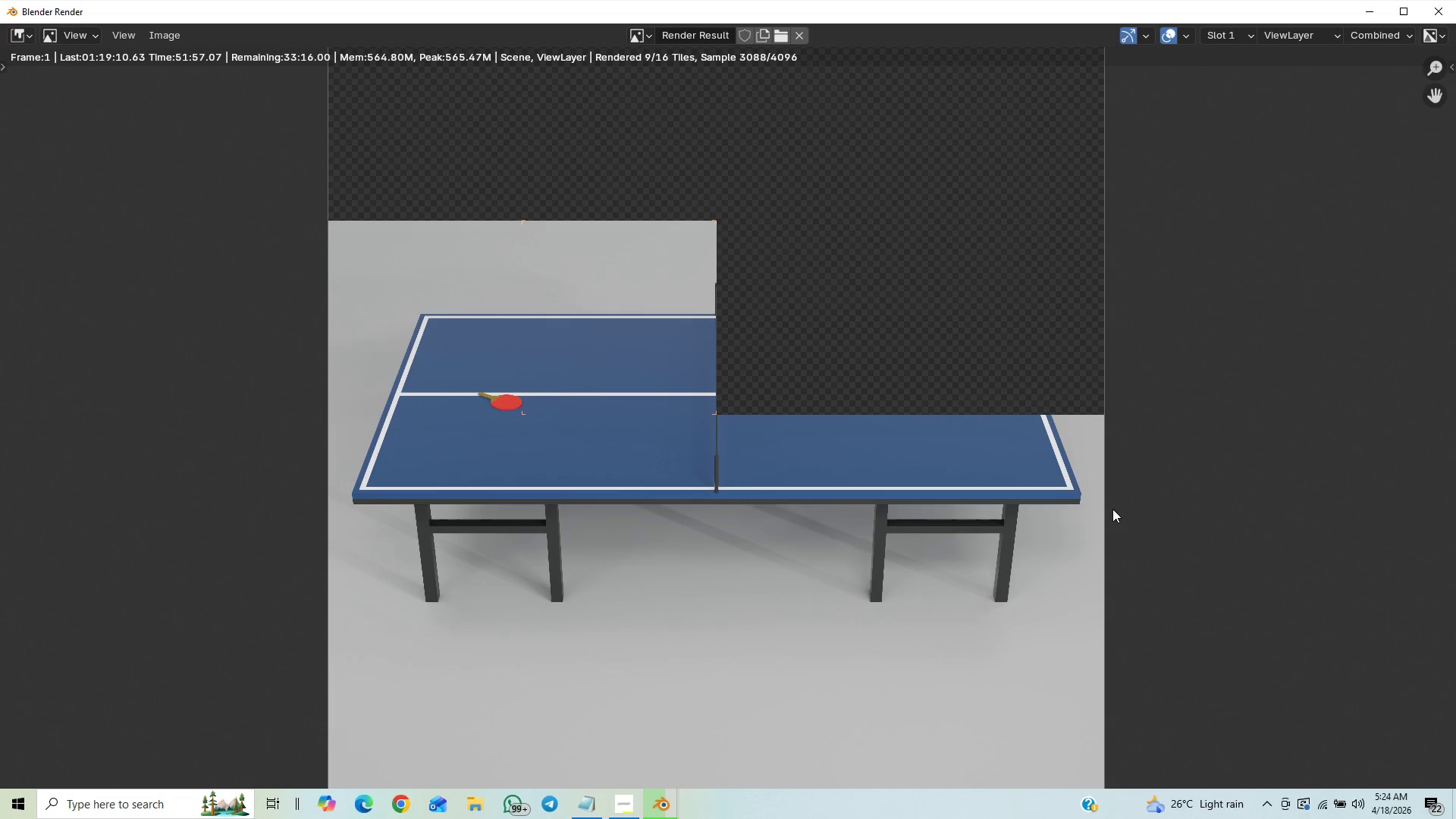 
scroll: coordinate [1109, 503], scroll_direction: down, amount: 1.0
 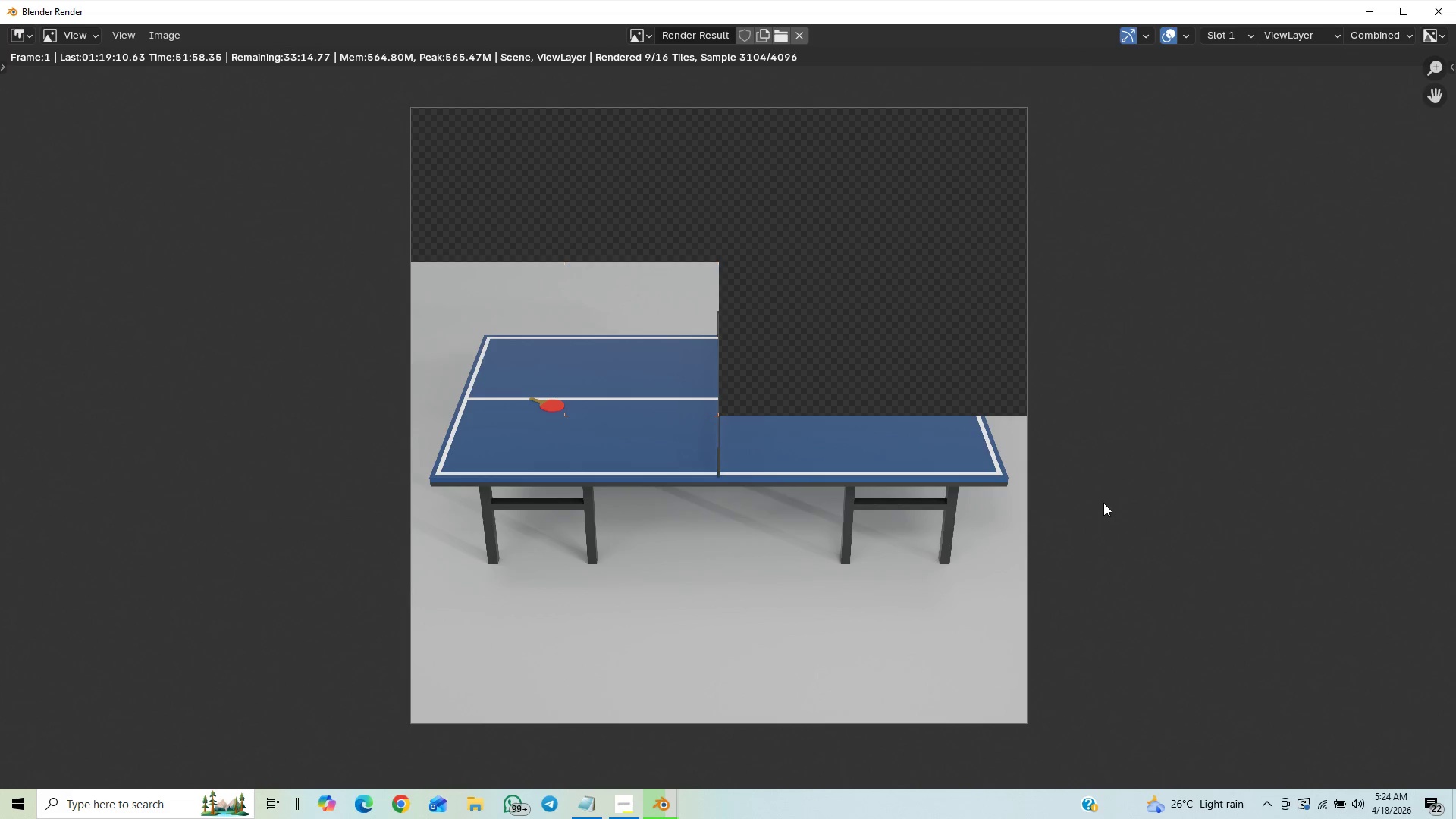 
scroll: coordinate [1103, 501], scroll_direction: up, amount: 3.0
 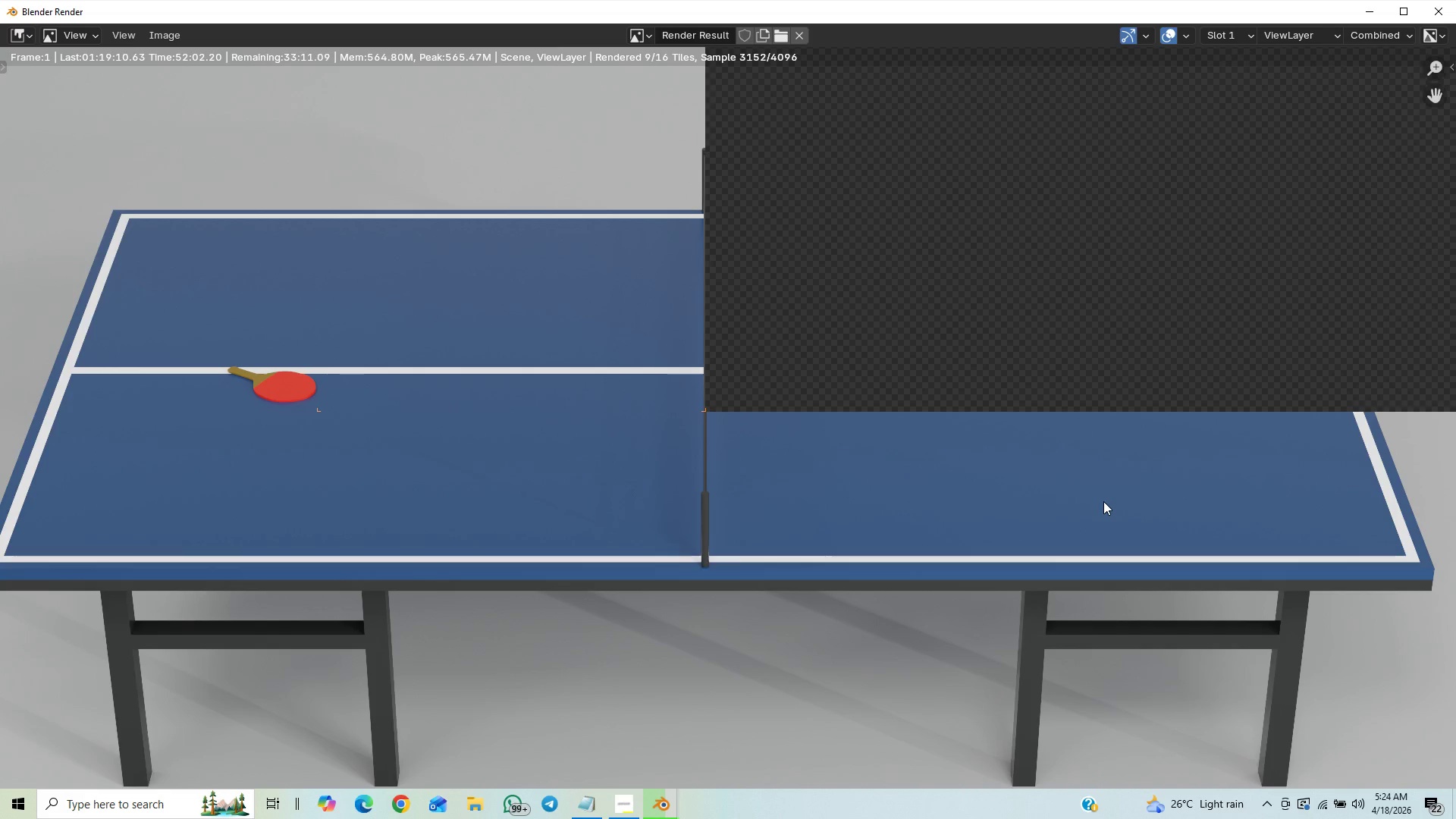 
scroll: coordinate [1103, 499], scroll_direction: down, amount: 3.0
 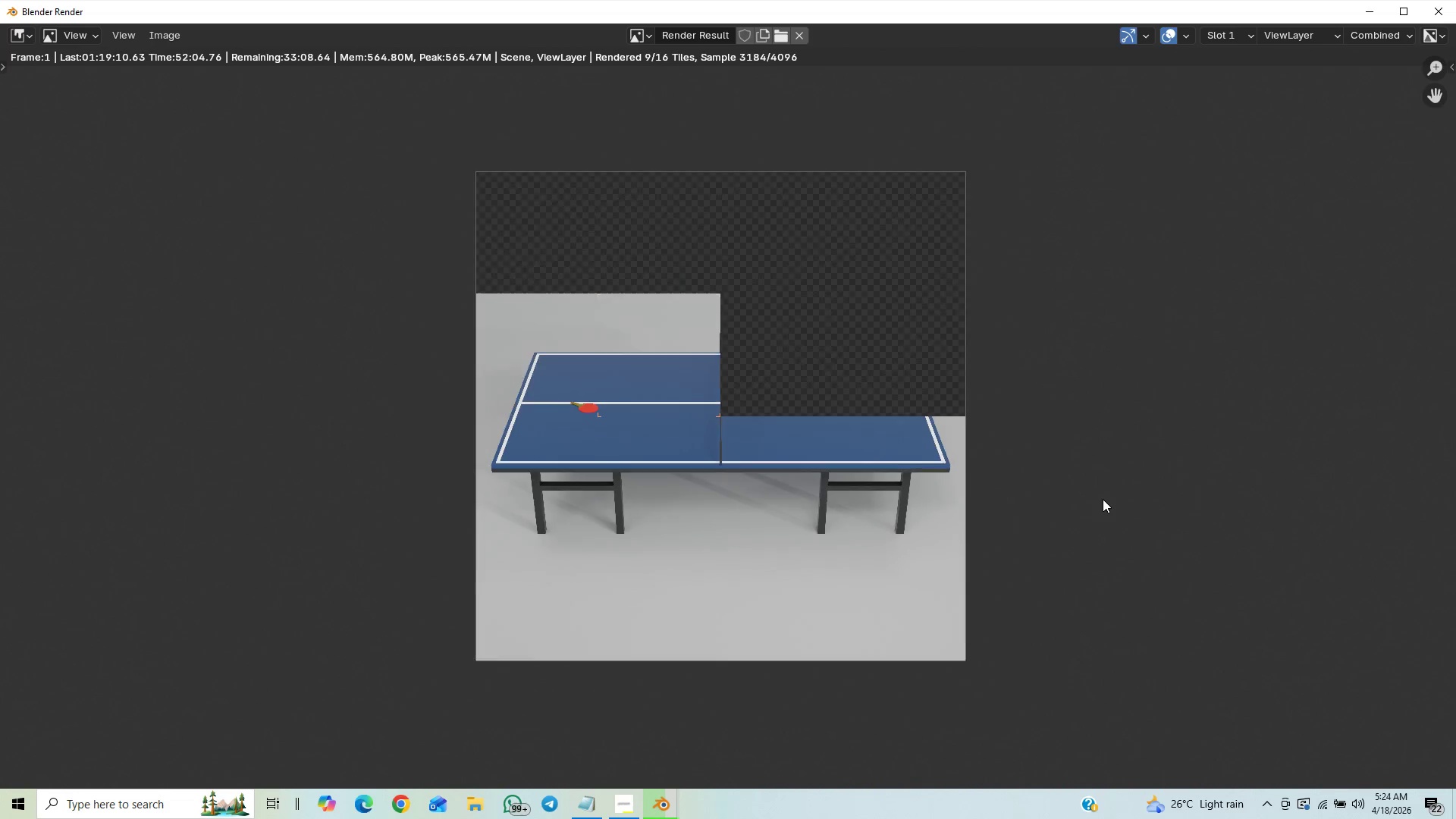 
scroll: coordinate [1103, 499], scroll_direction: up, amount: 1.0
 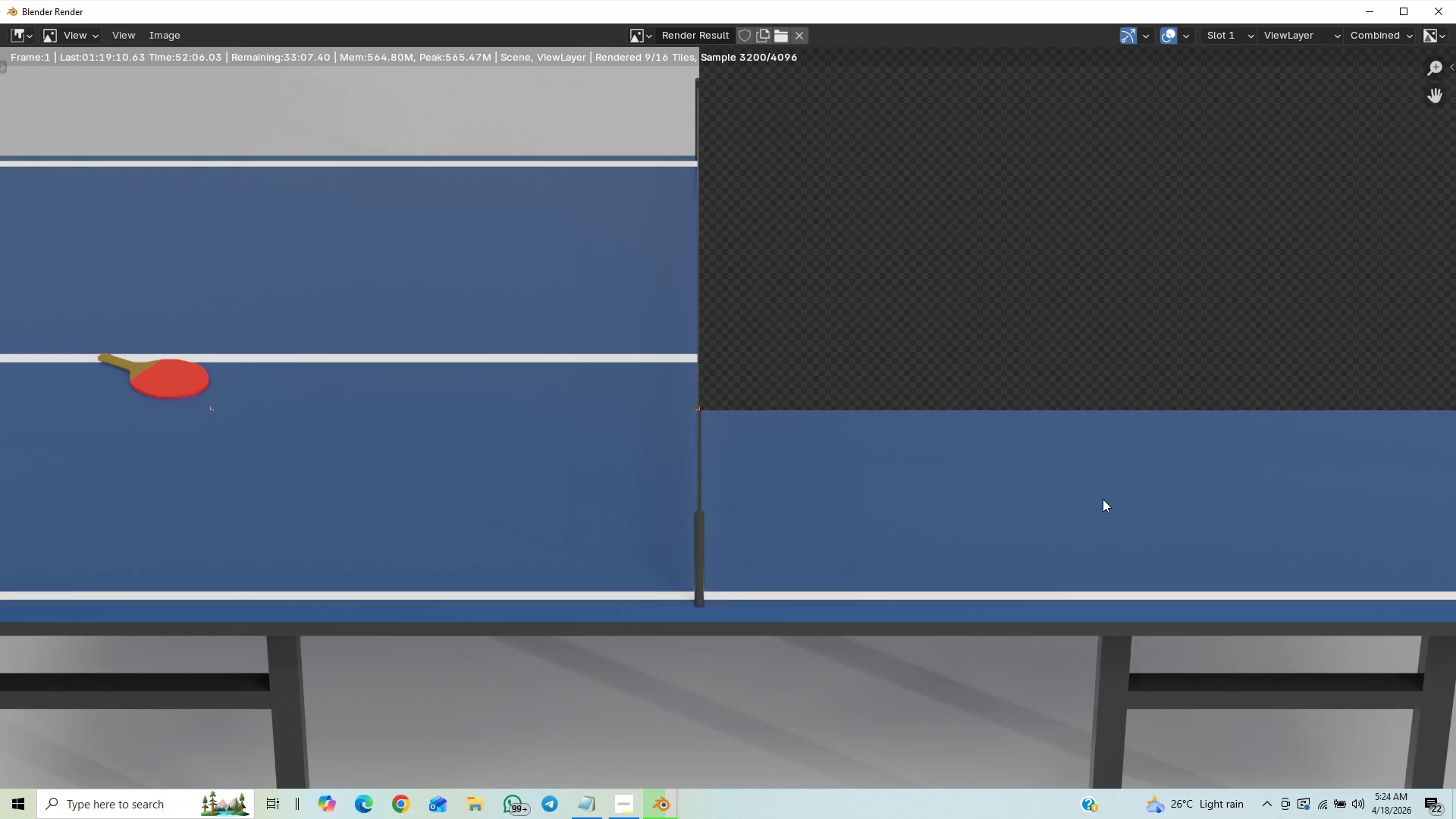 
scroll: coordinate [1103, 499], scroll_direction: down, amount: 11.0
 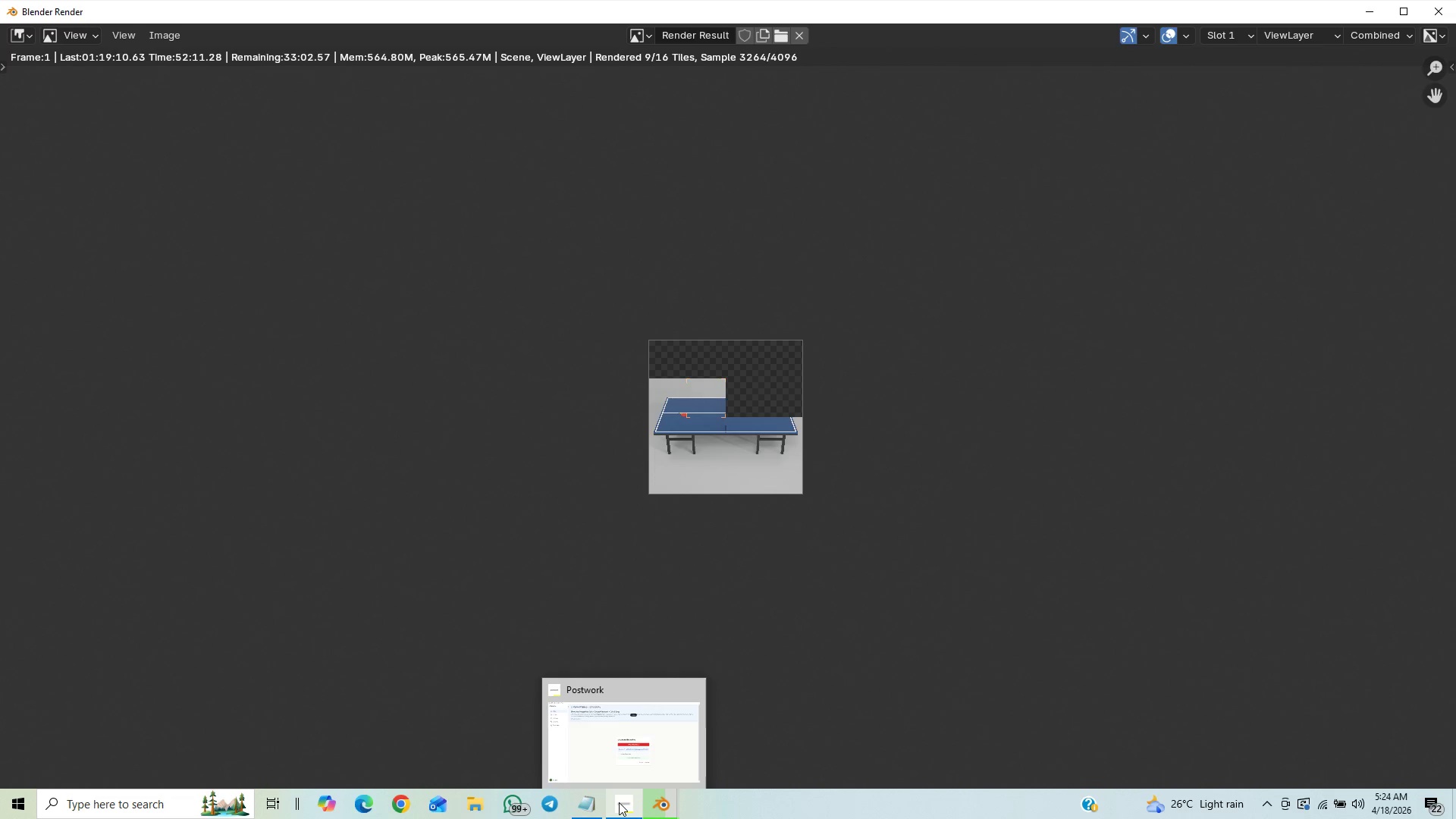 
wait(6.34)
 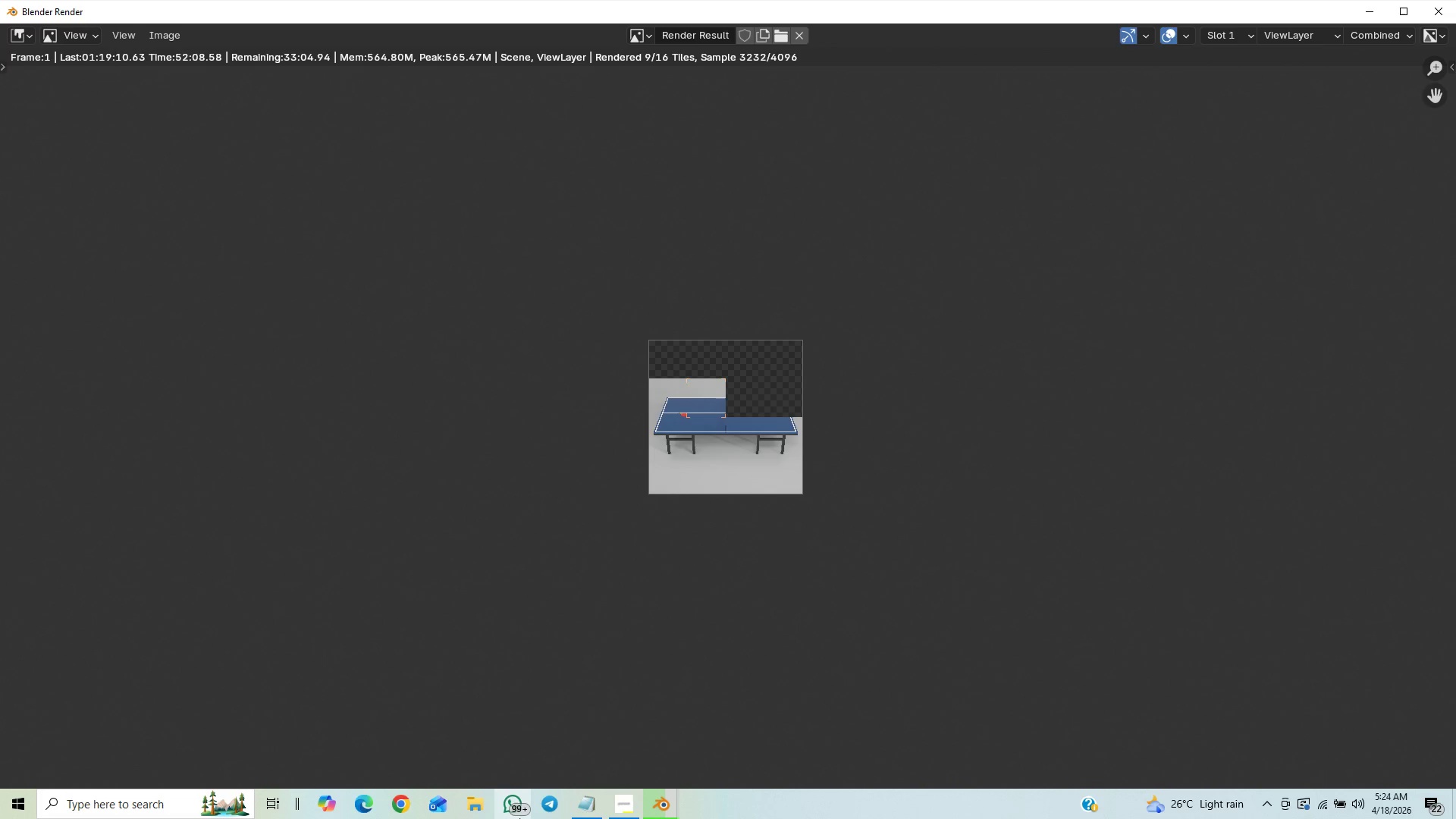 
left_click([619, 802])